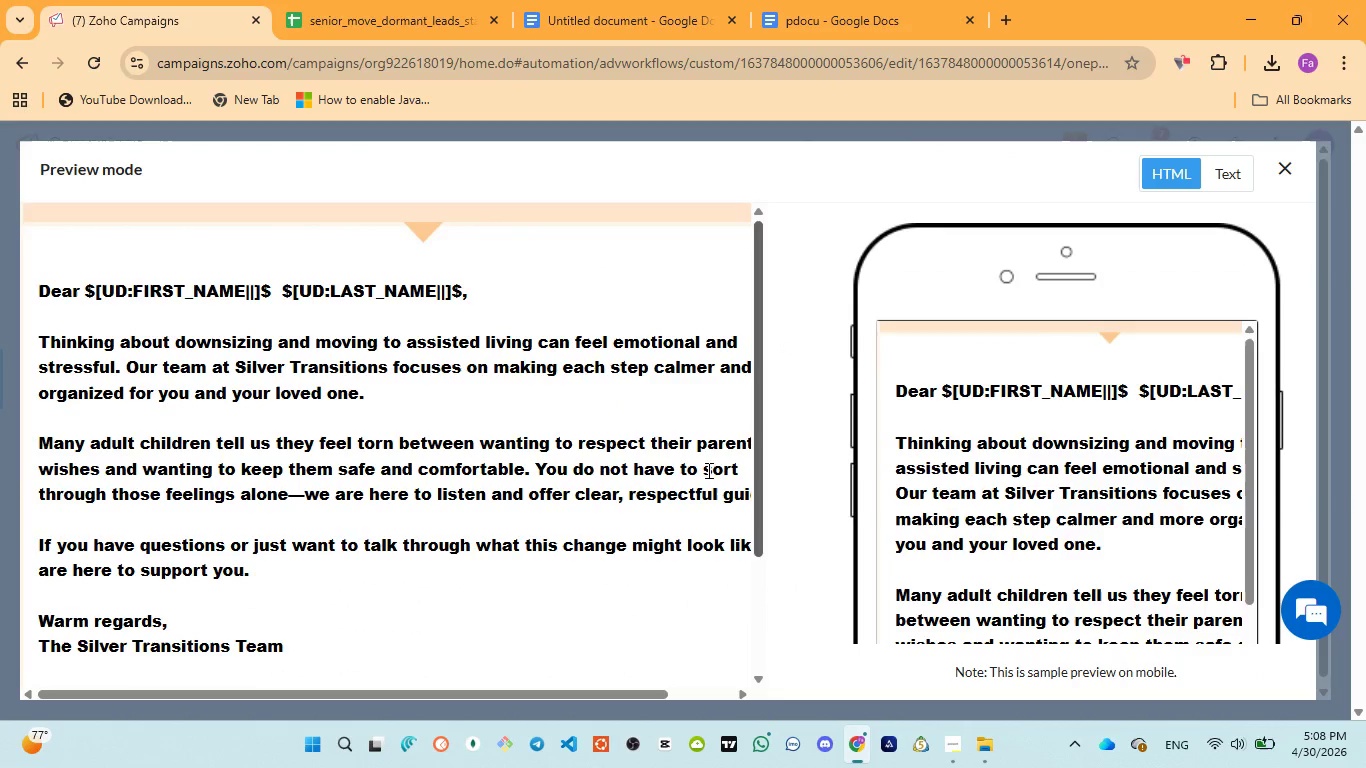 
scroll: coordinate [525, 476], scroll_direction: up, amount: 1.0
 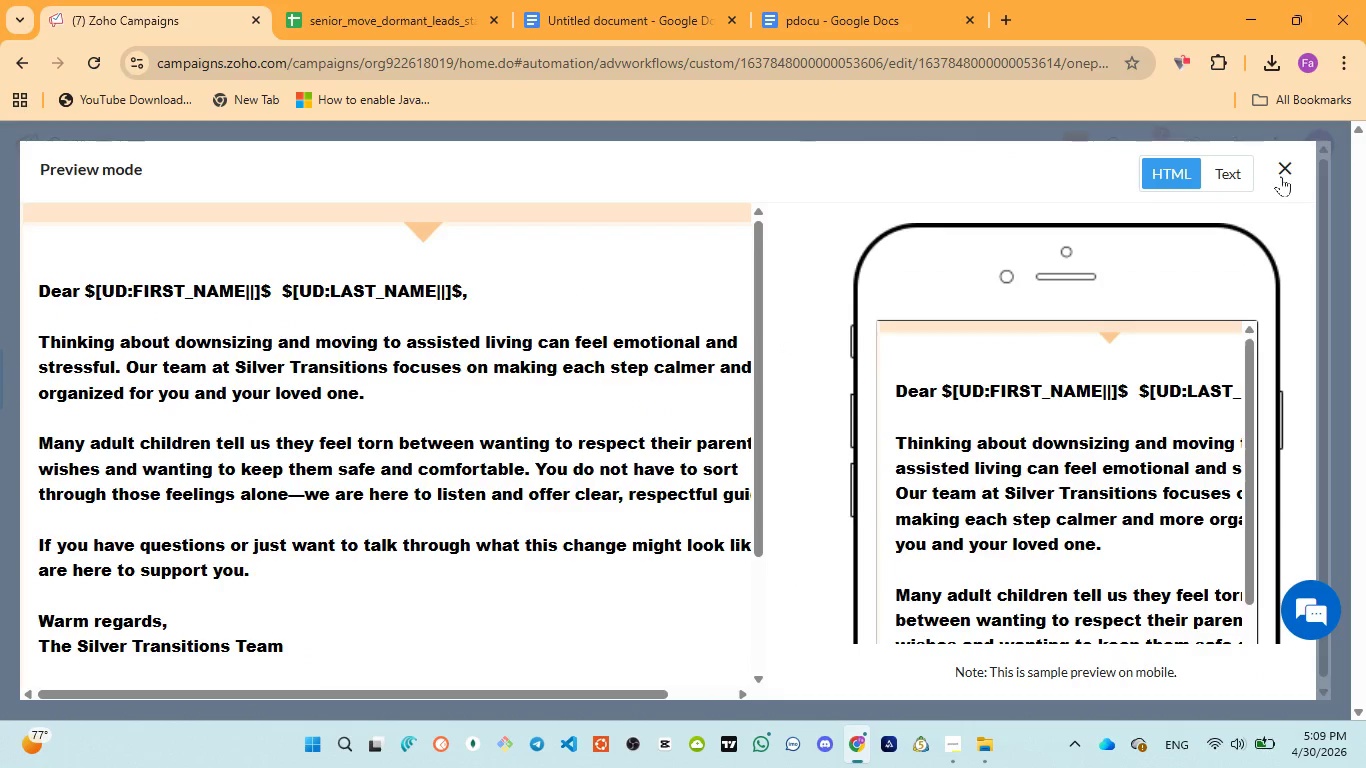 
left_click([1285, 172])
 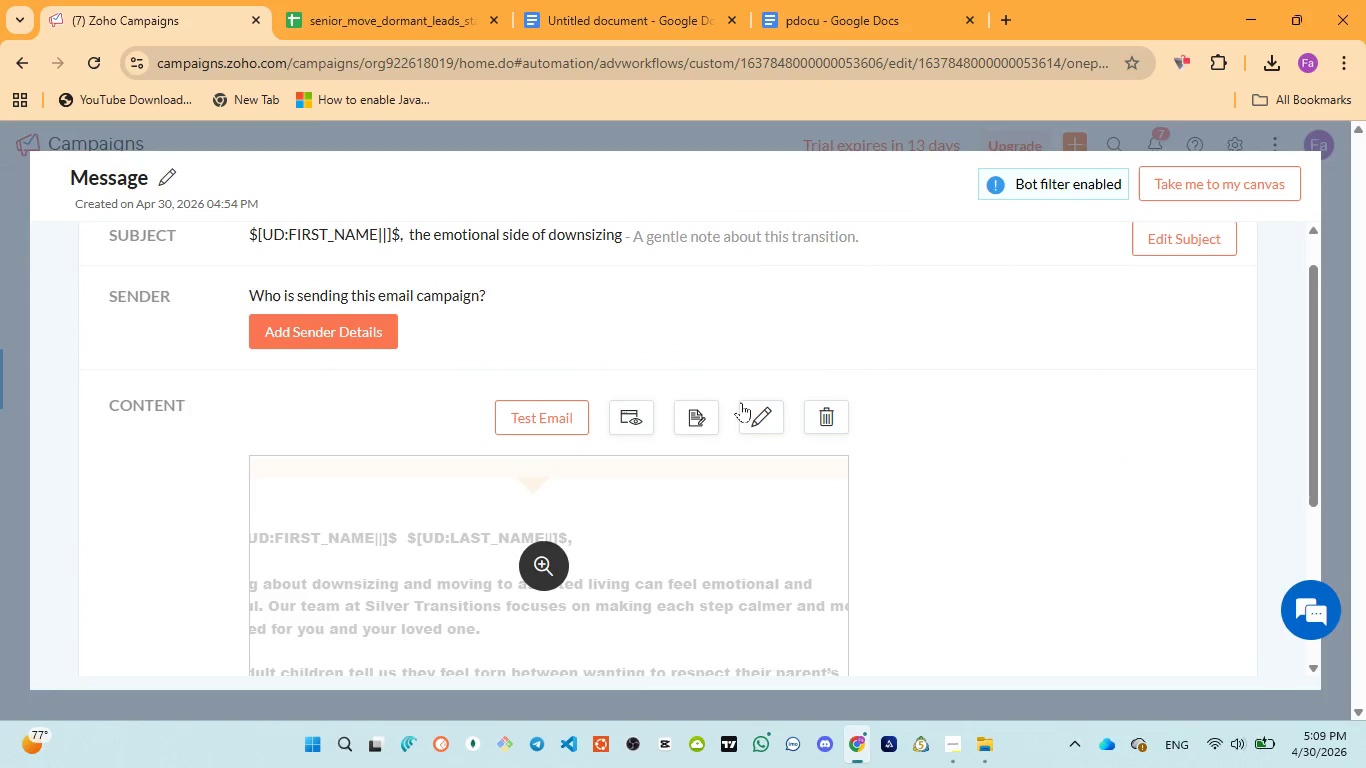 
left_click([768, 418])
 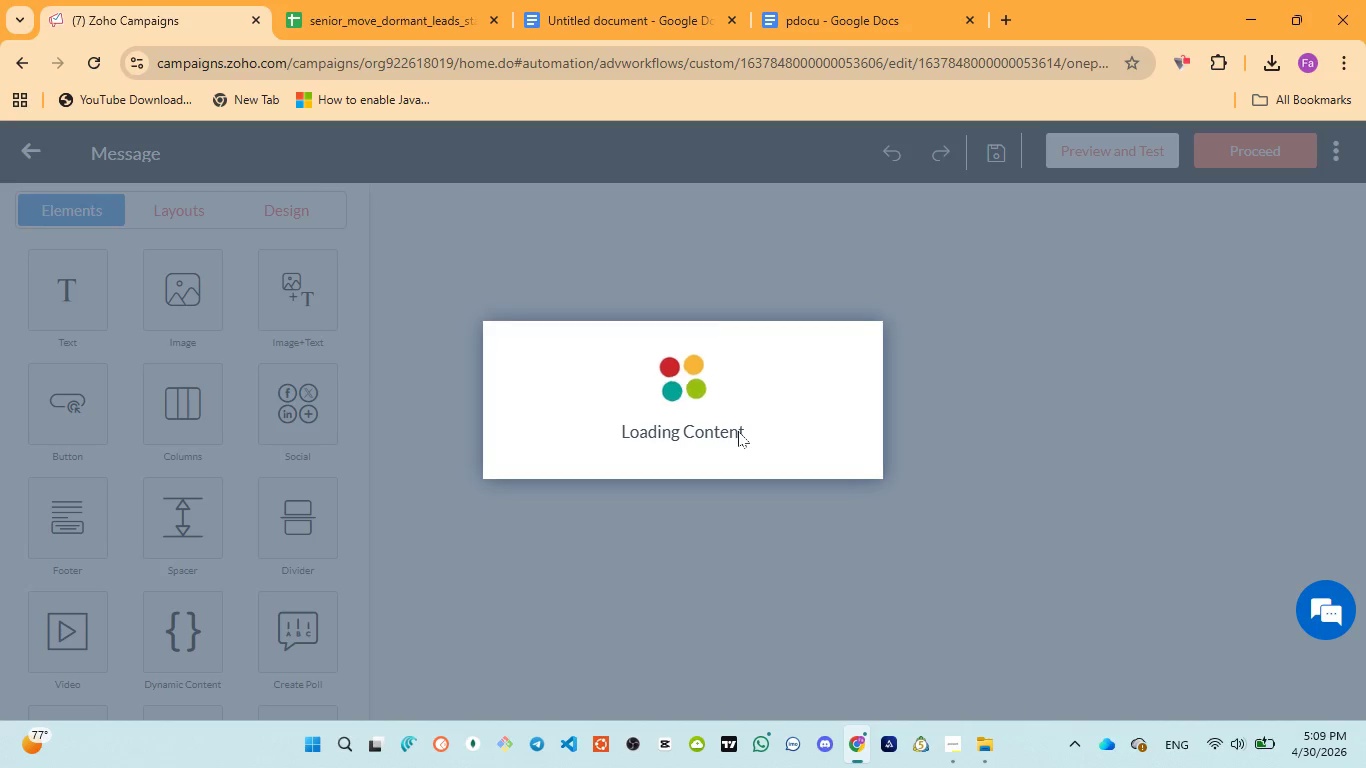 
wait(17.69)
 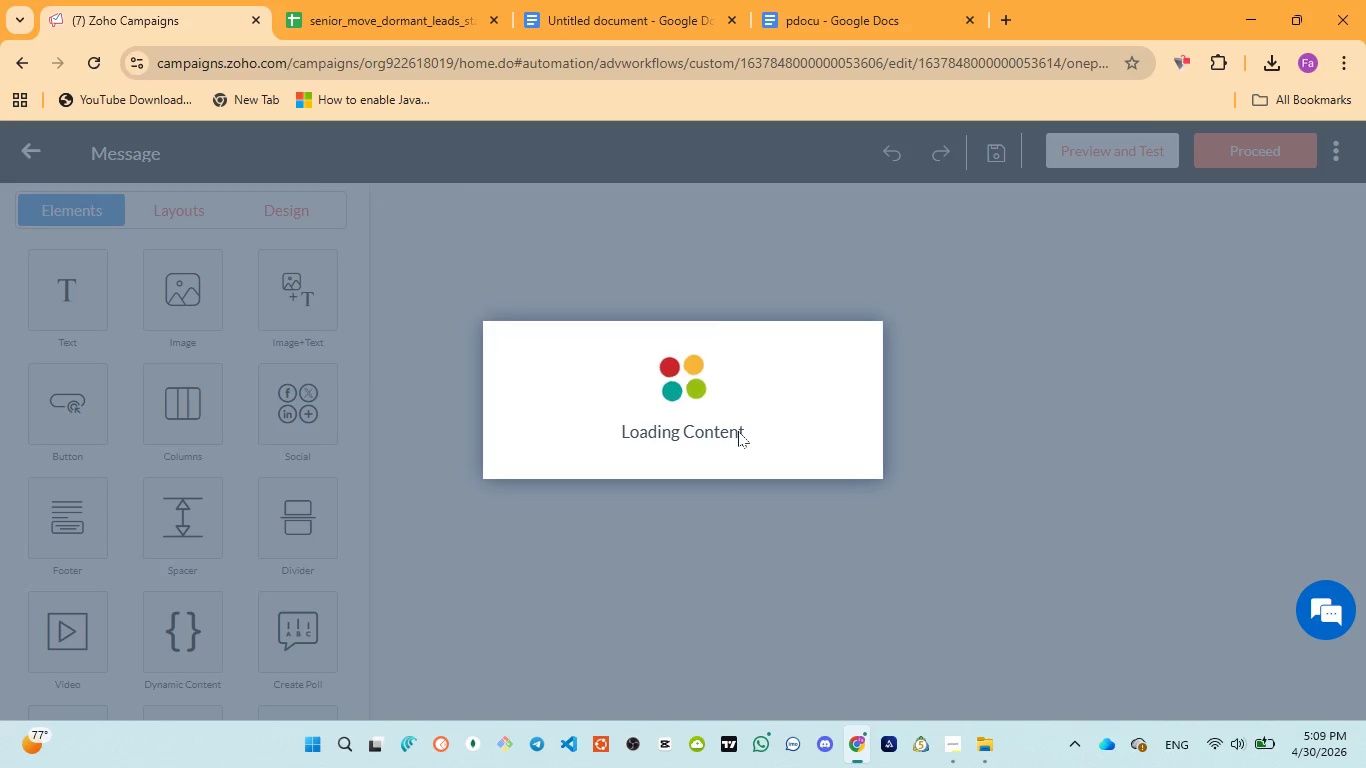 
left_click([474, 310])
 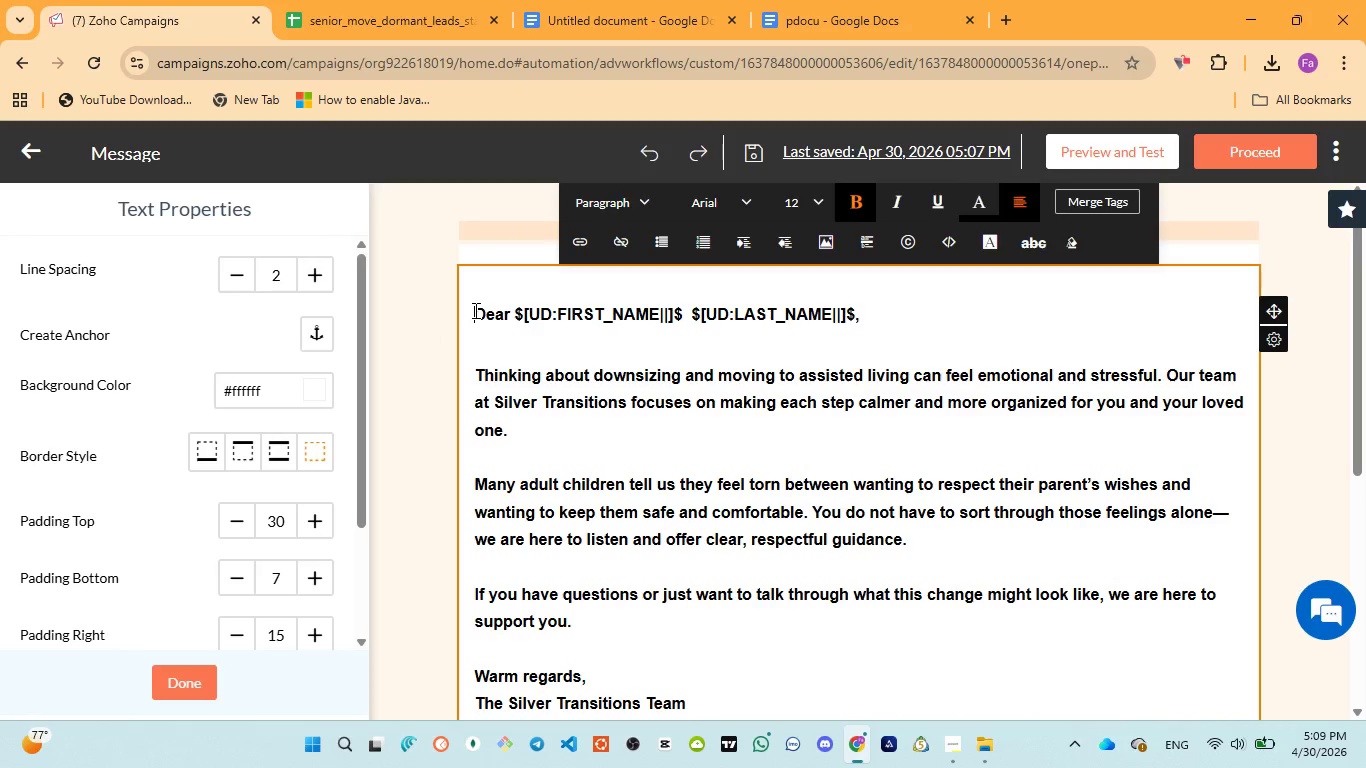 
key(Space)
 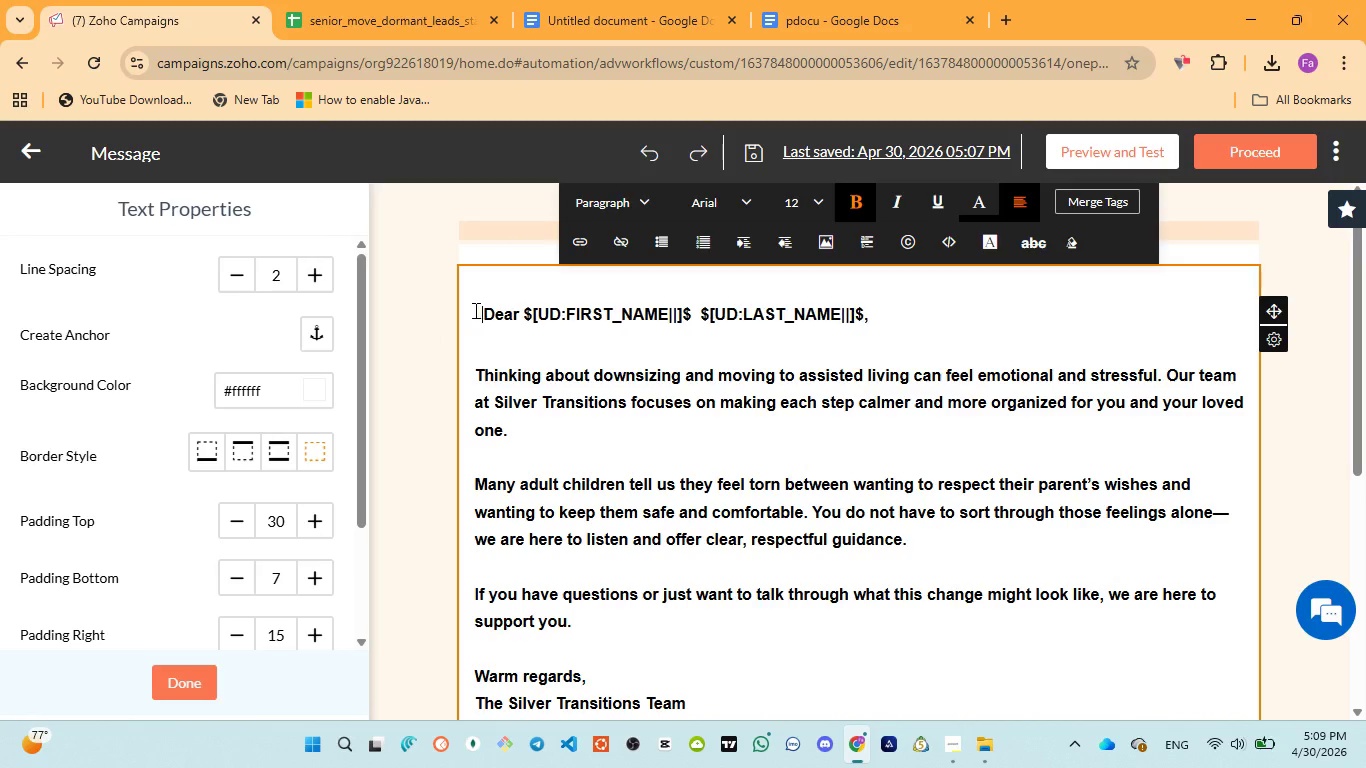 
key(Space)
 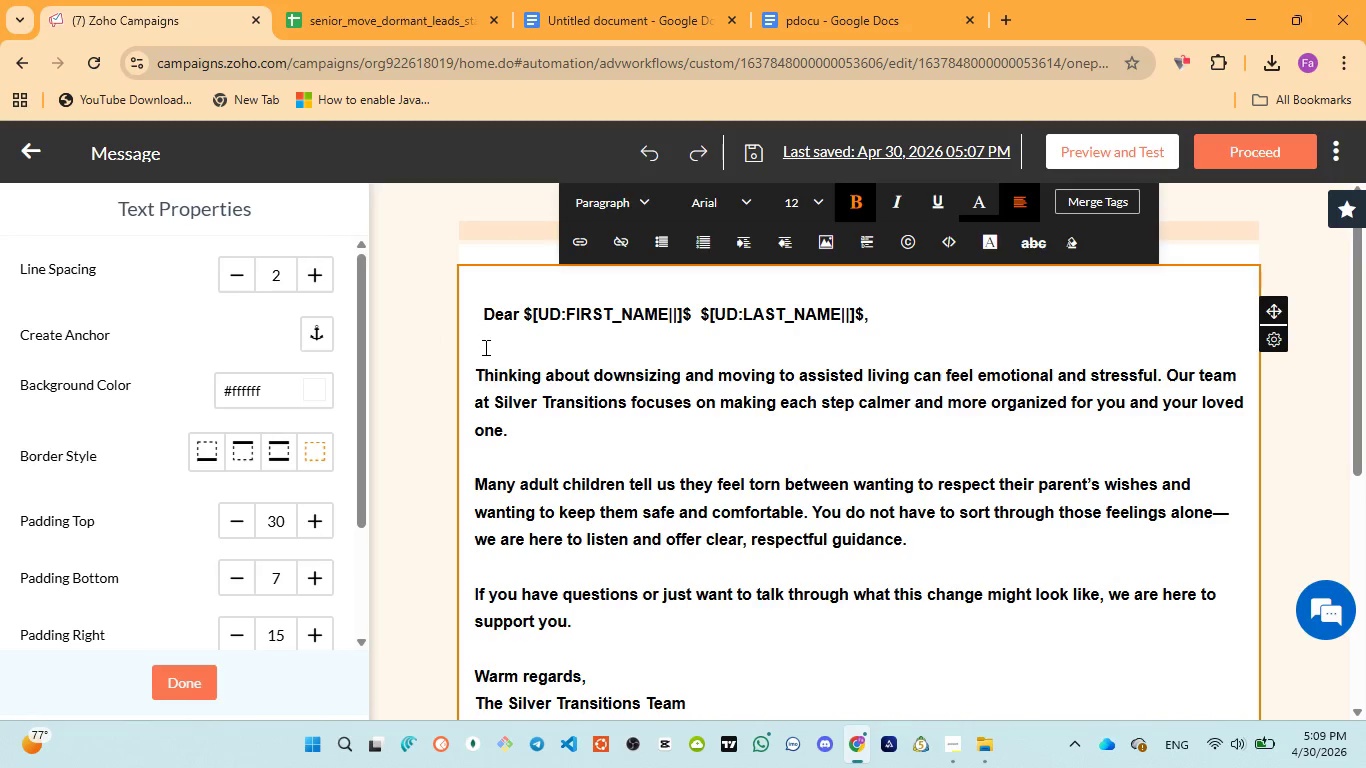 
key(Space)
 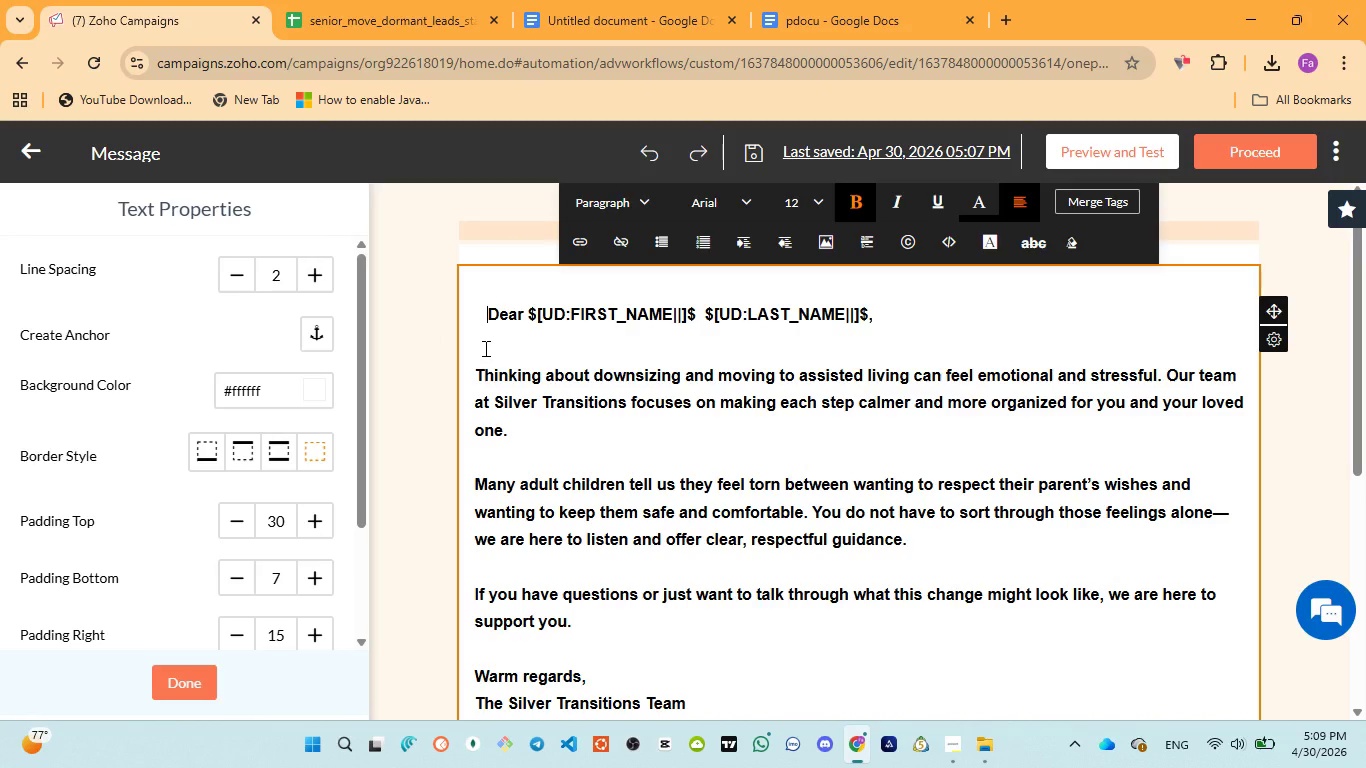 
key(Space)
 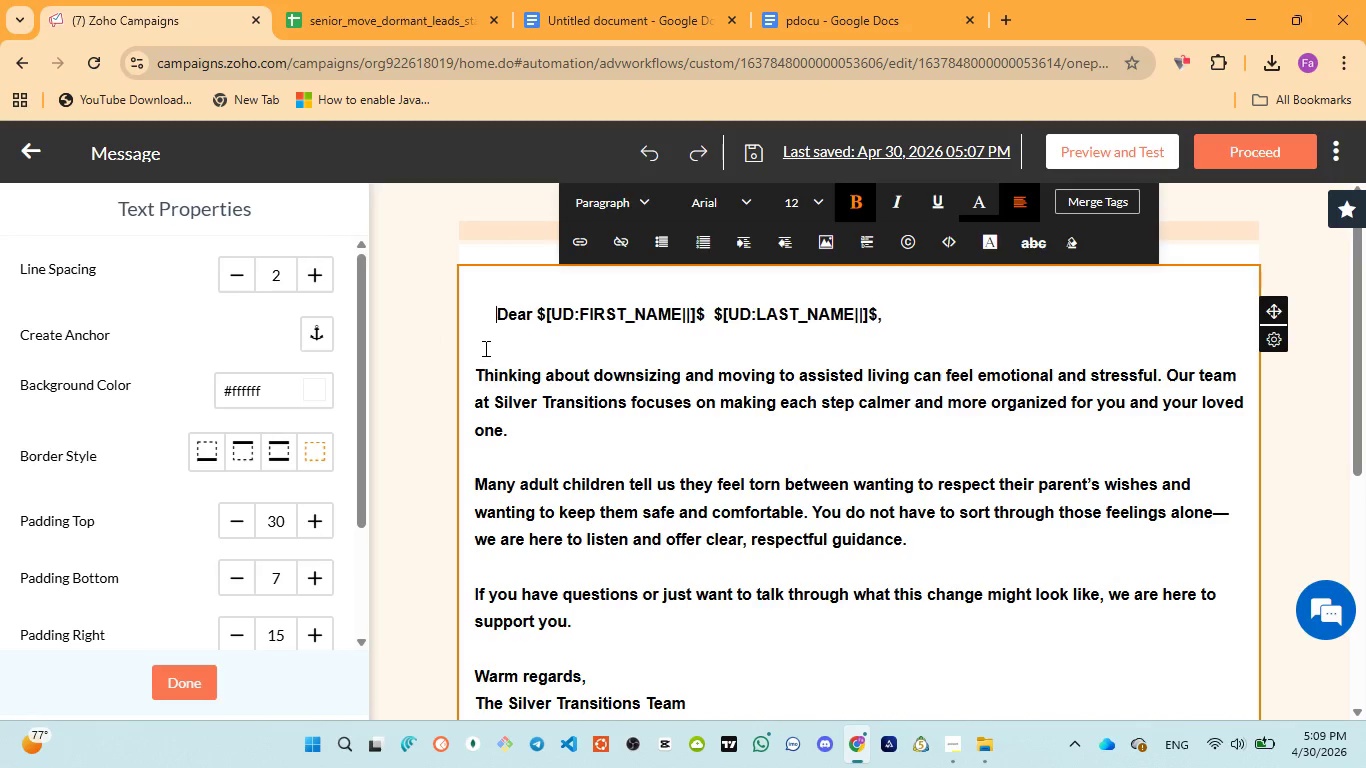 
key(Space)
 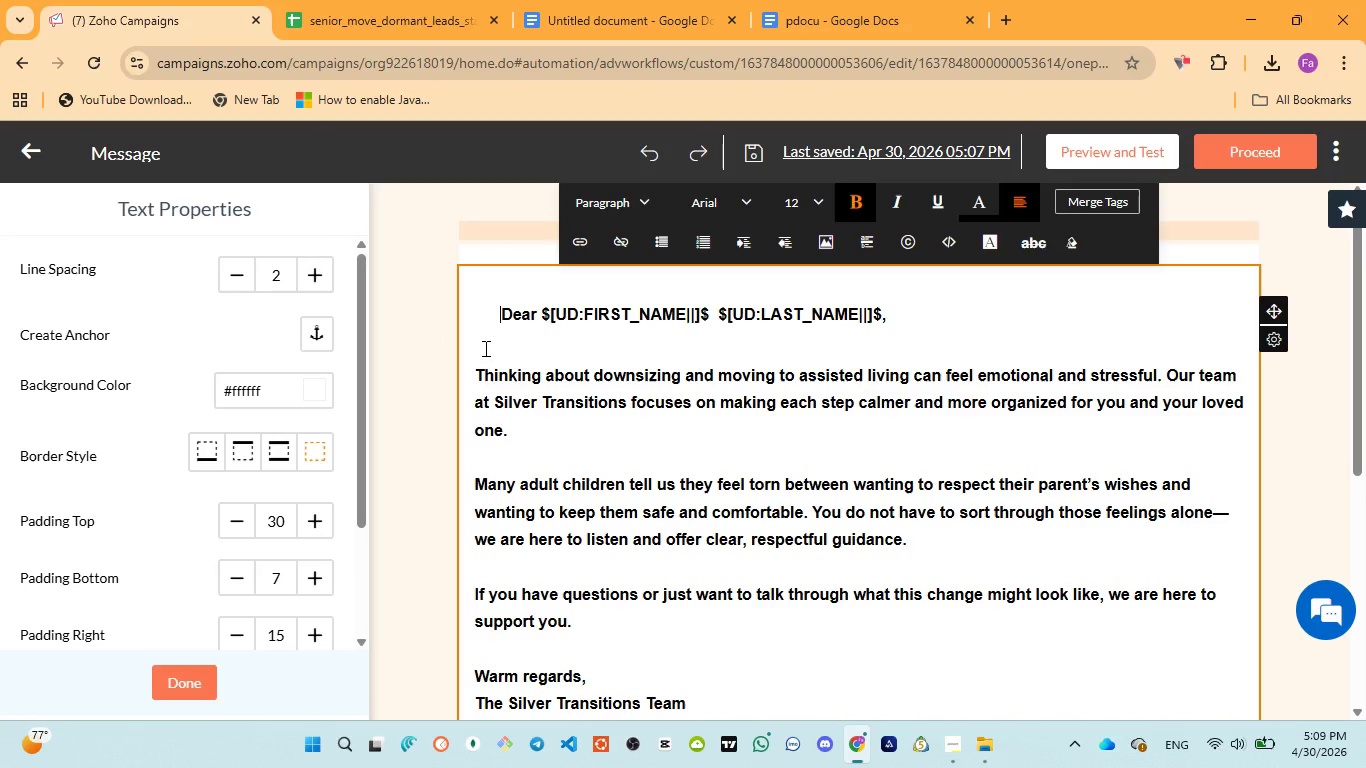 
key(Space)
 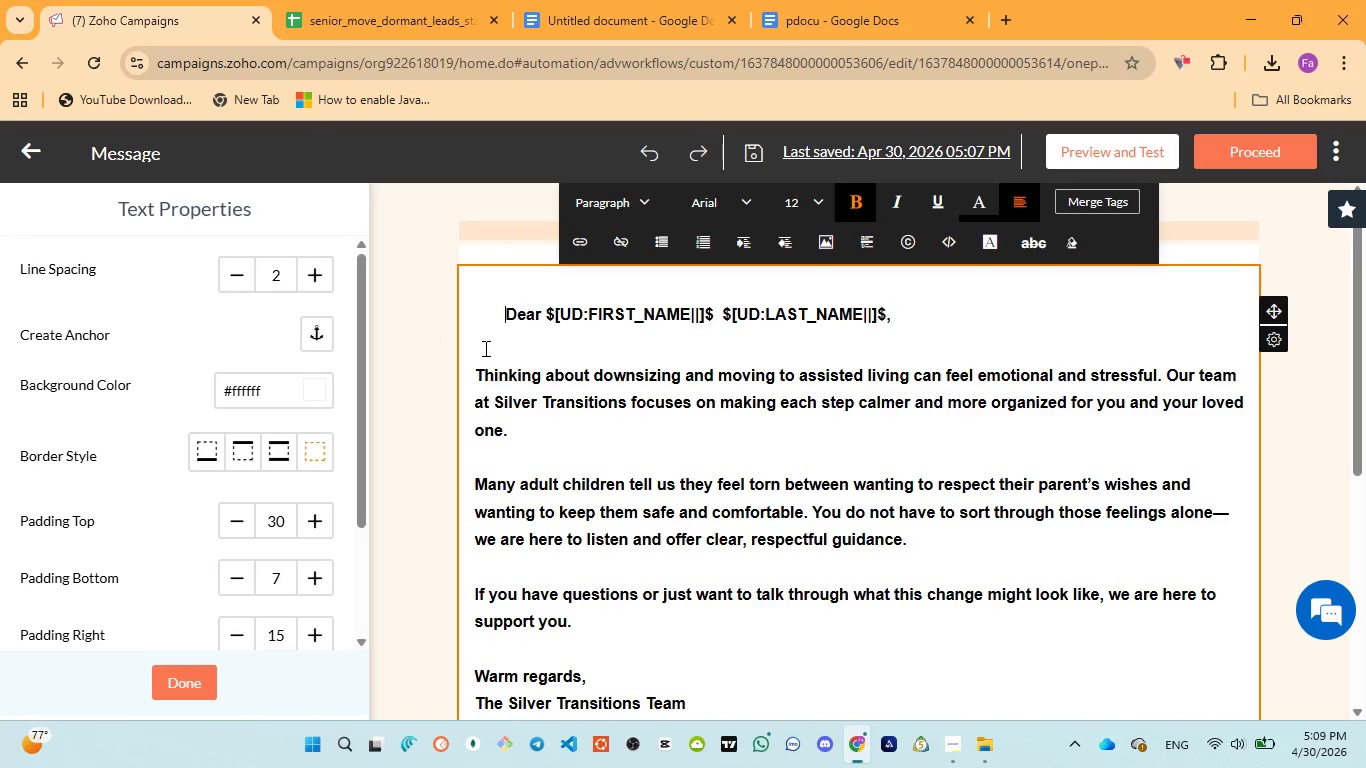 
key(Space)
 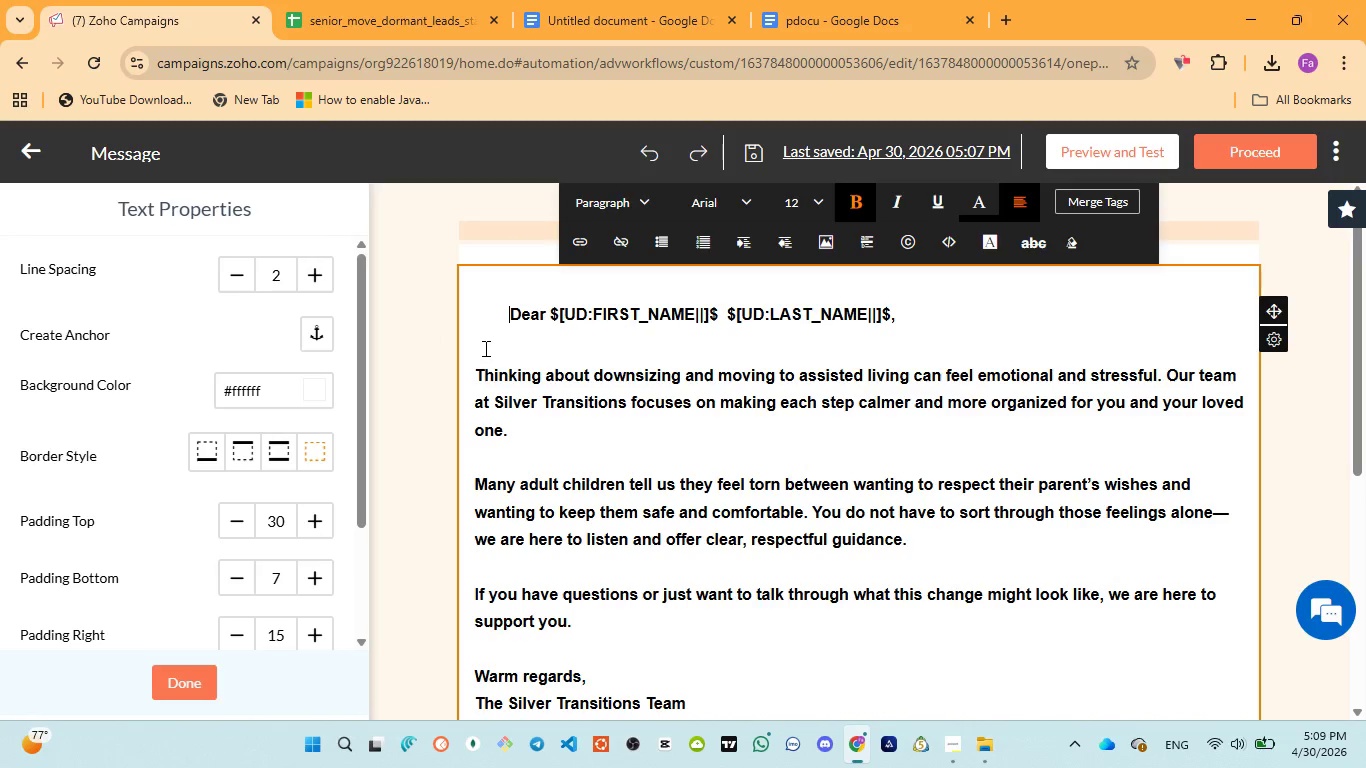 
key(Space)
 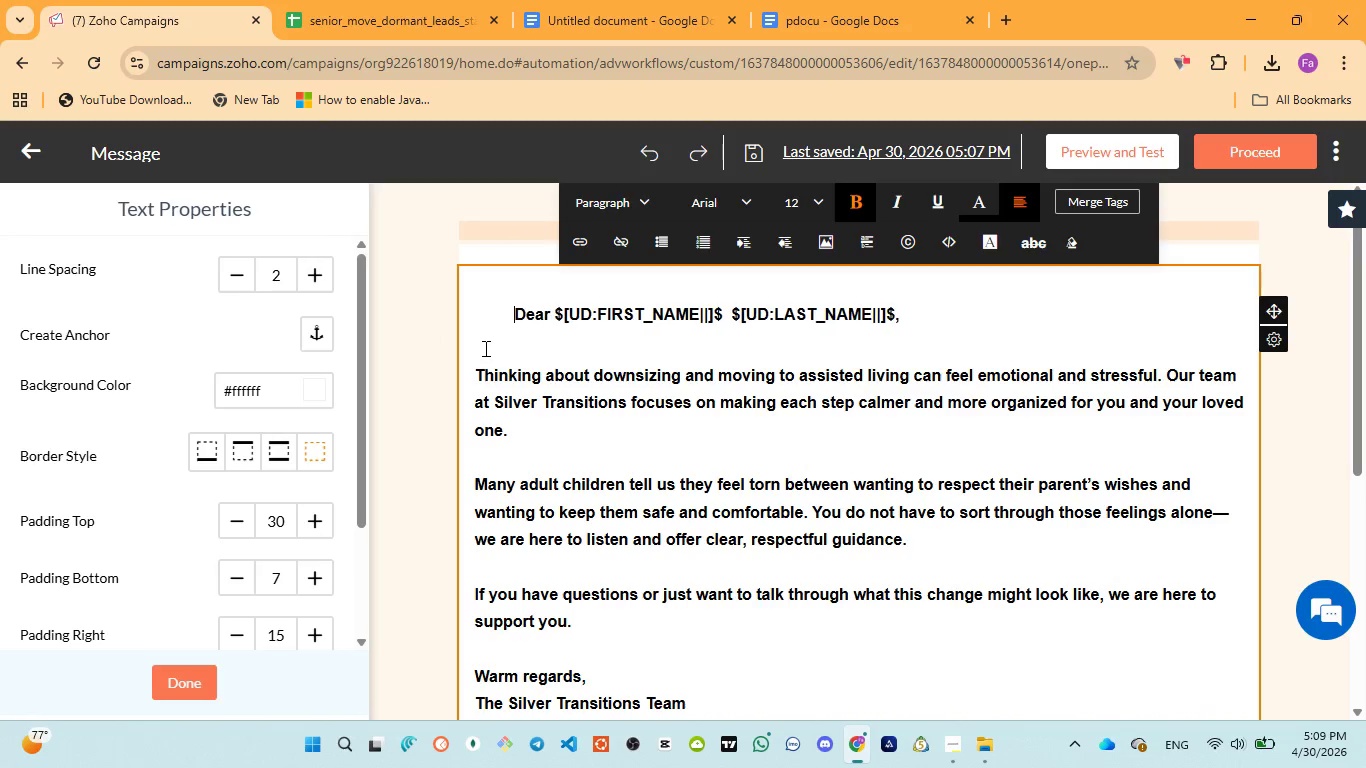 
key(Space)
 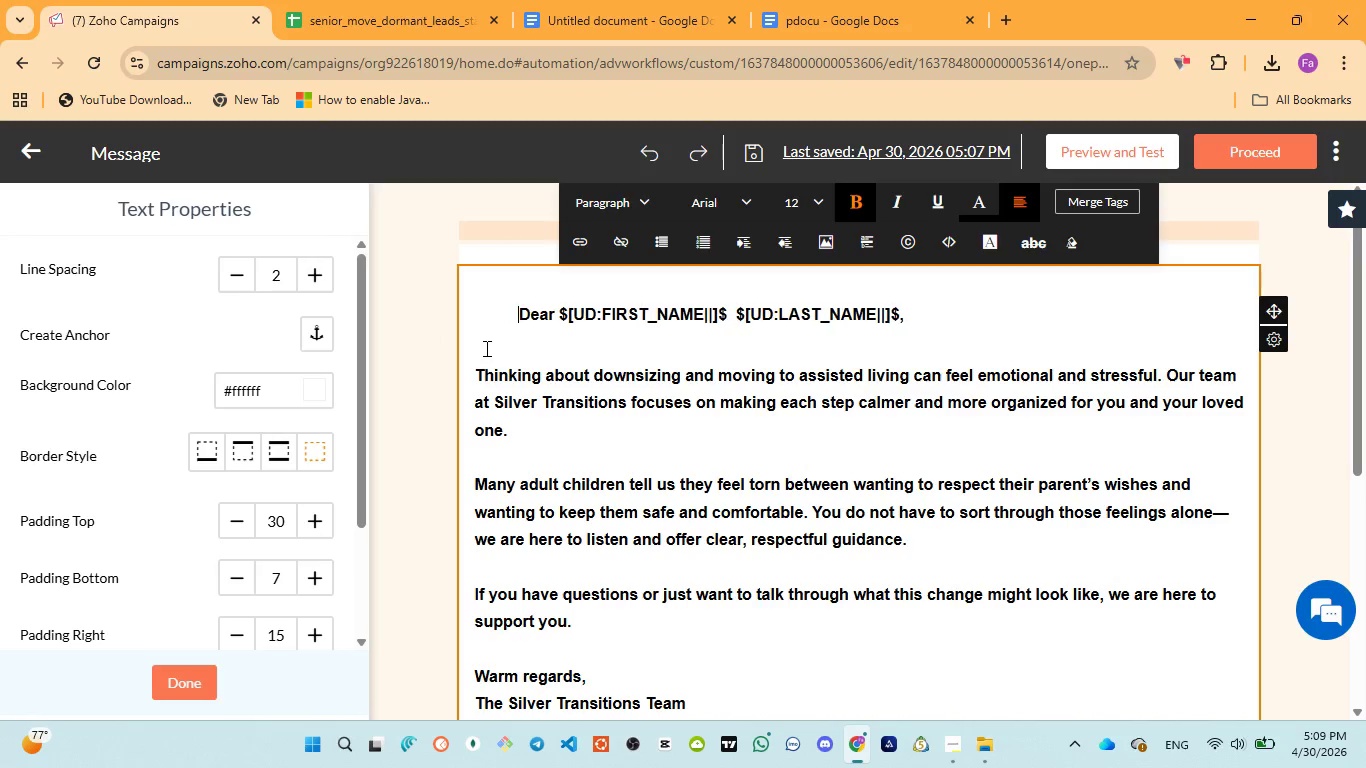 
key(Space)
 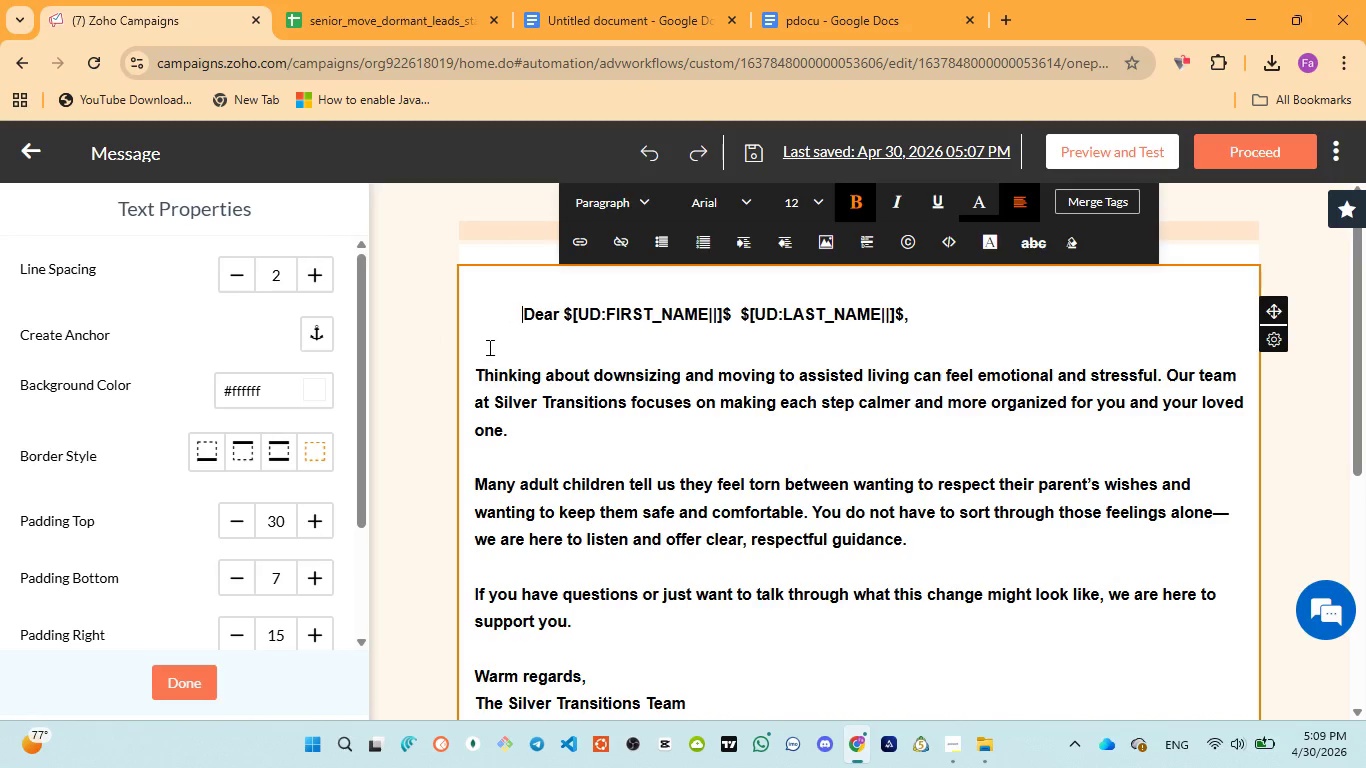 
key(Space)
 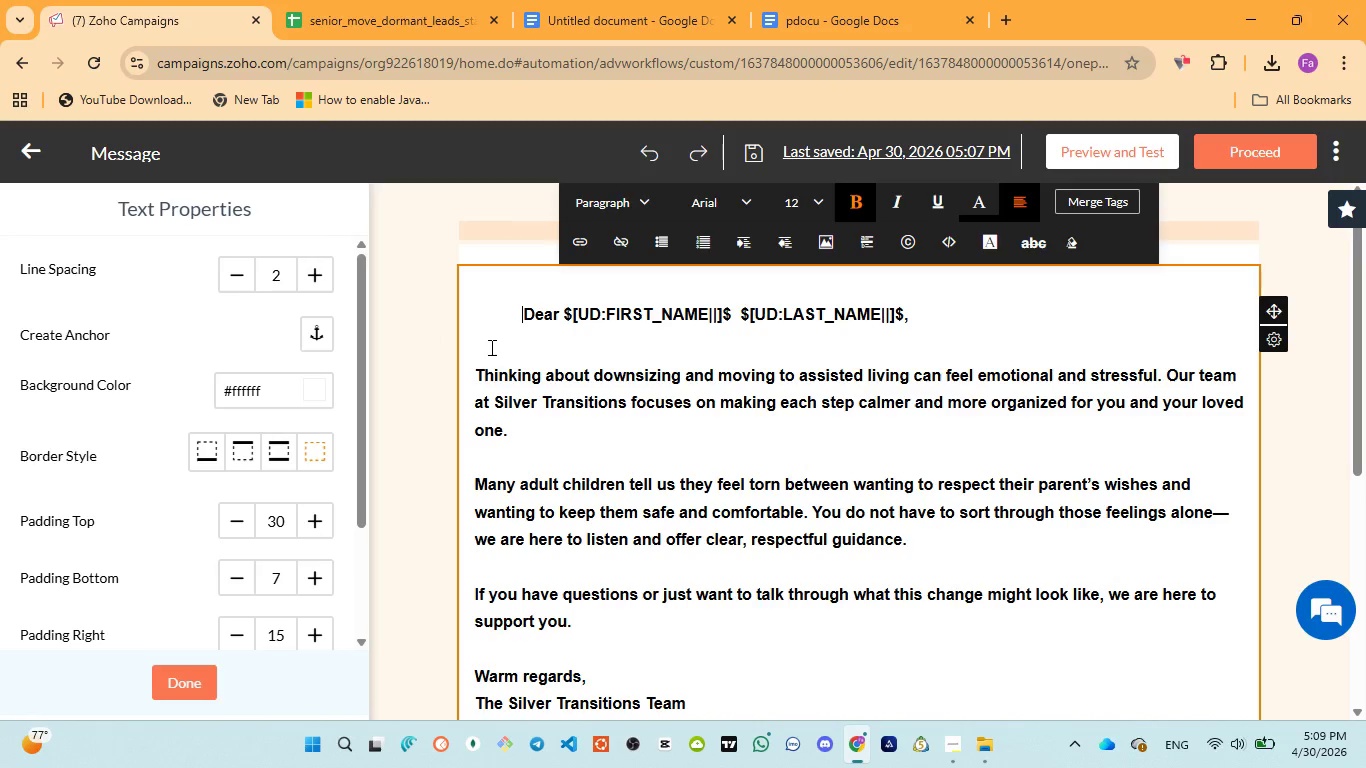 
key(Space)
 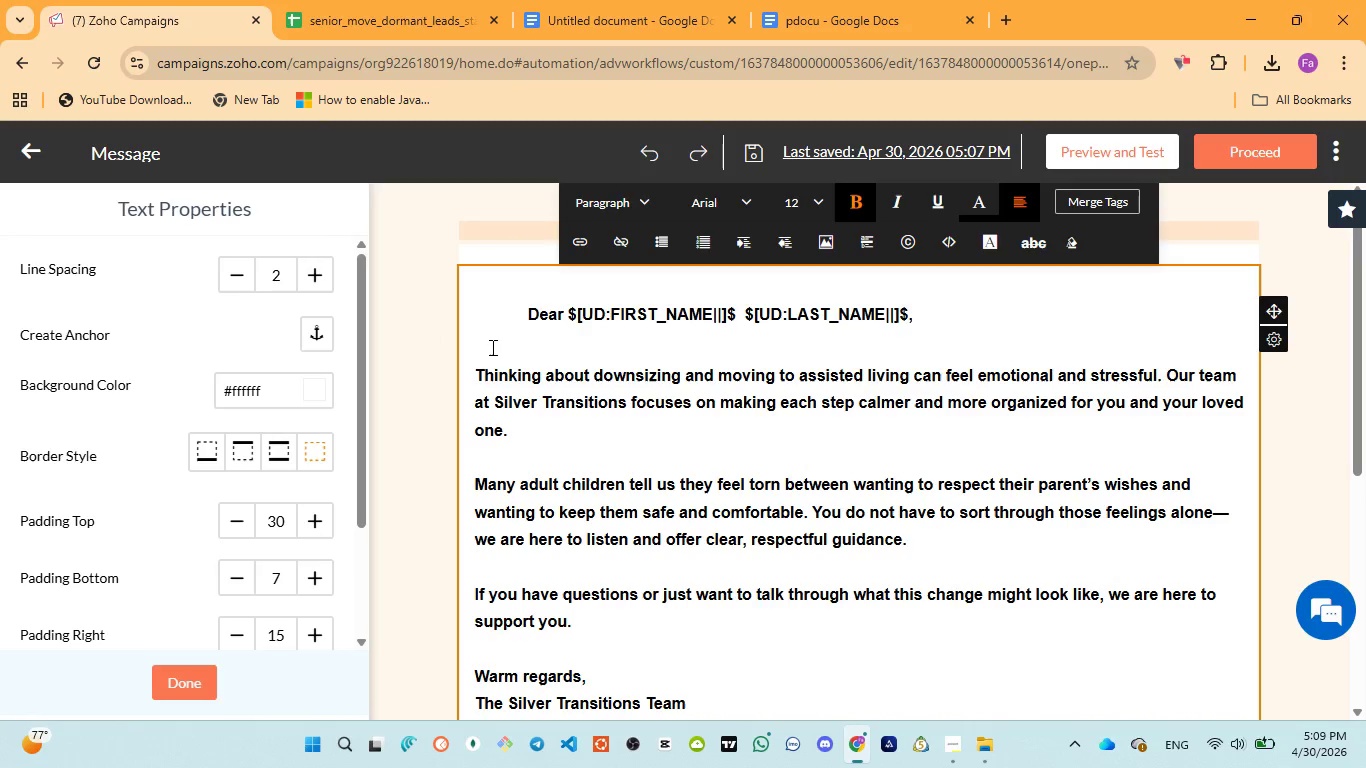 
key(Space)
 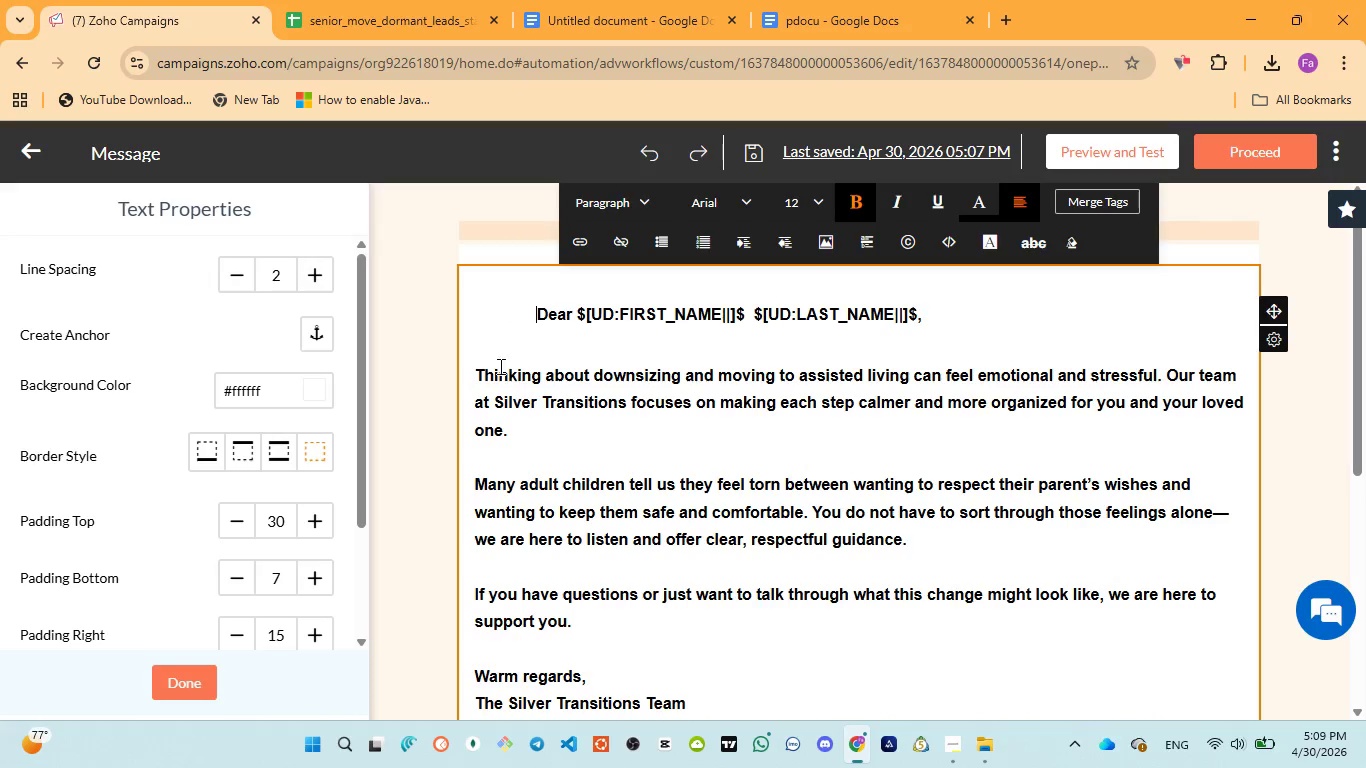 
key(Space)
 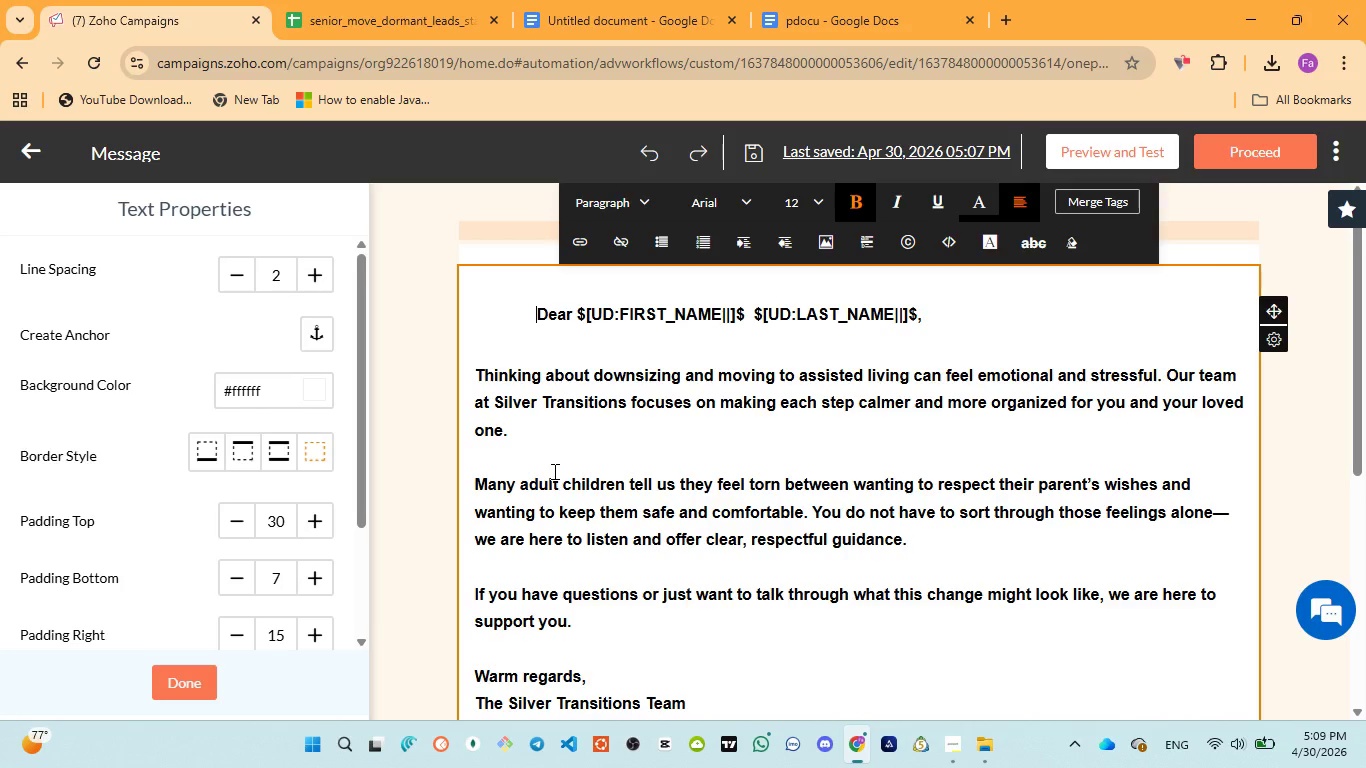 
scroll: coordinate [553, 472], scroll_direction: down, amount: 1.0
 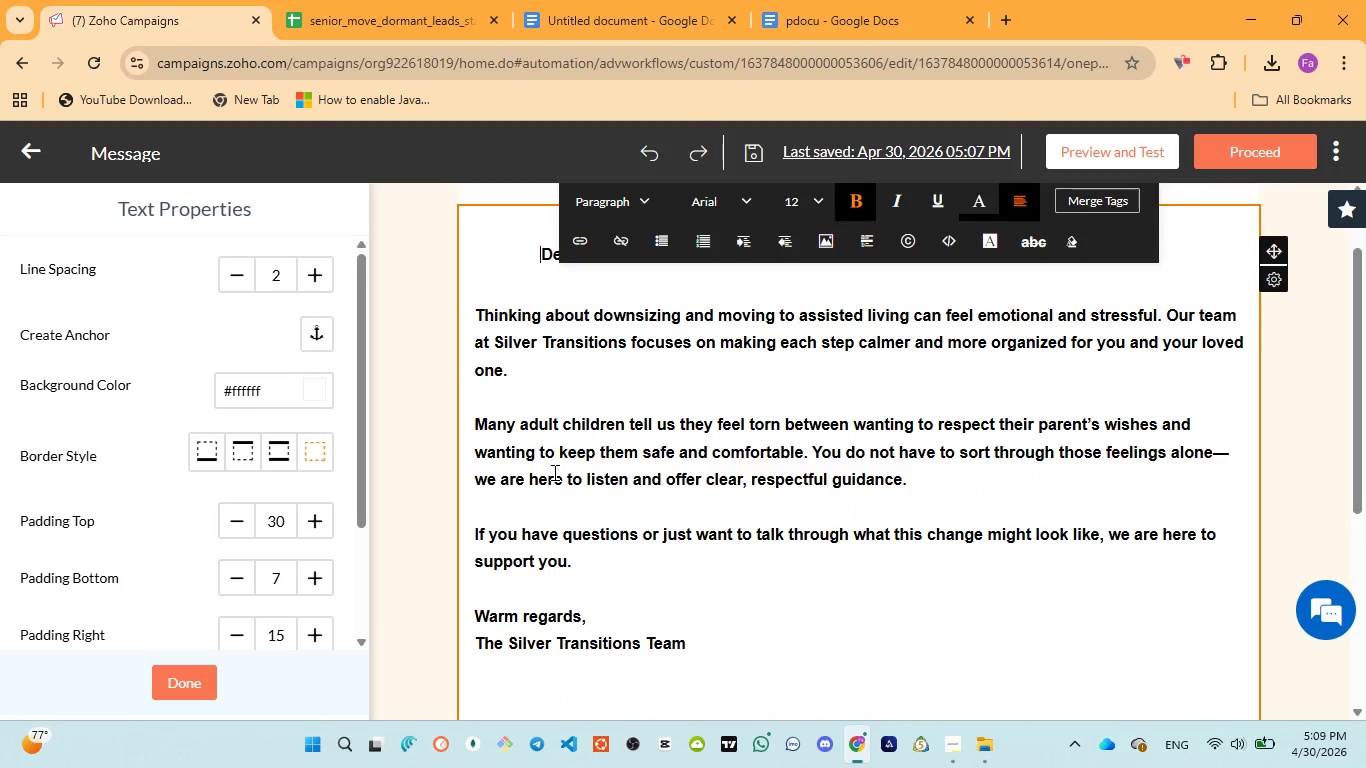 
key(Space)
 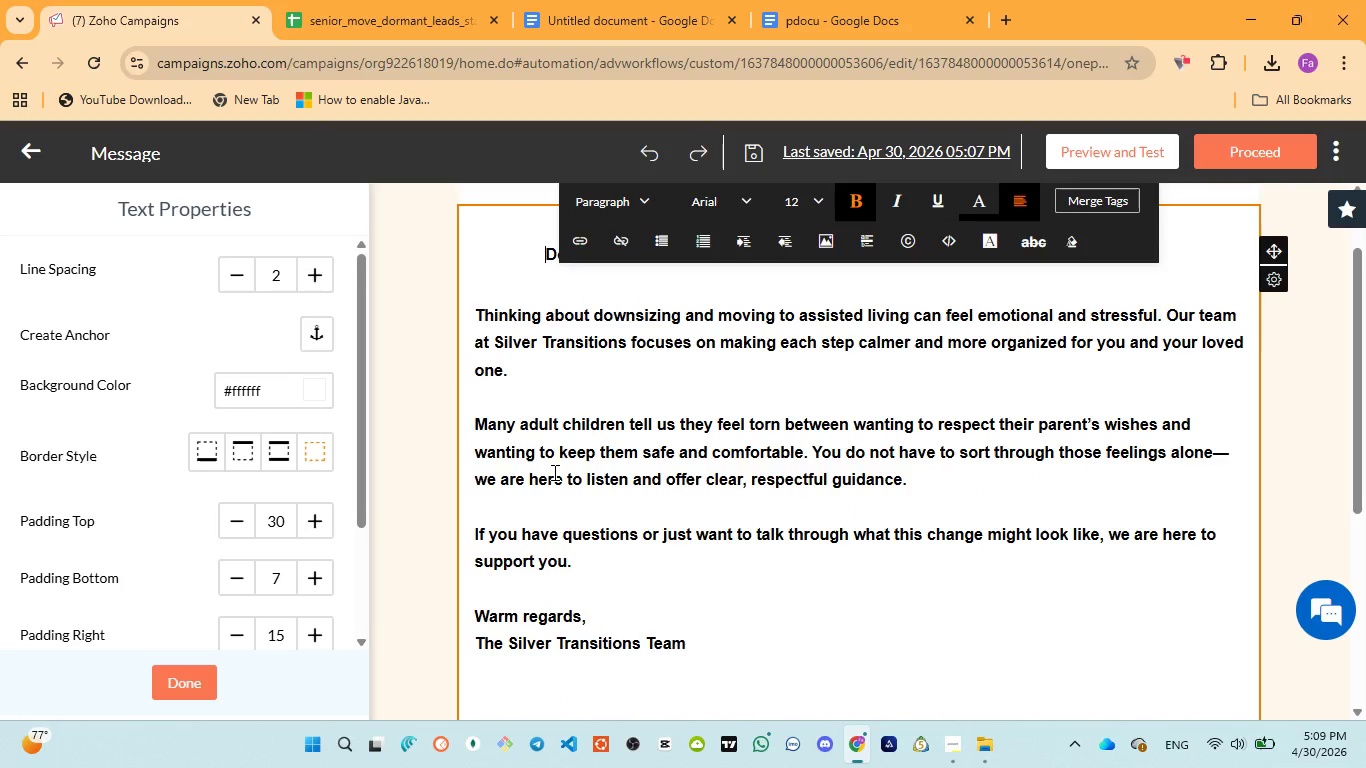 
key(Space)
 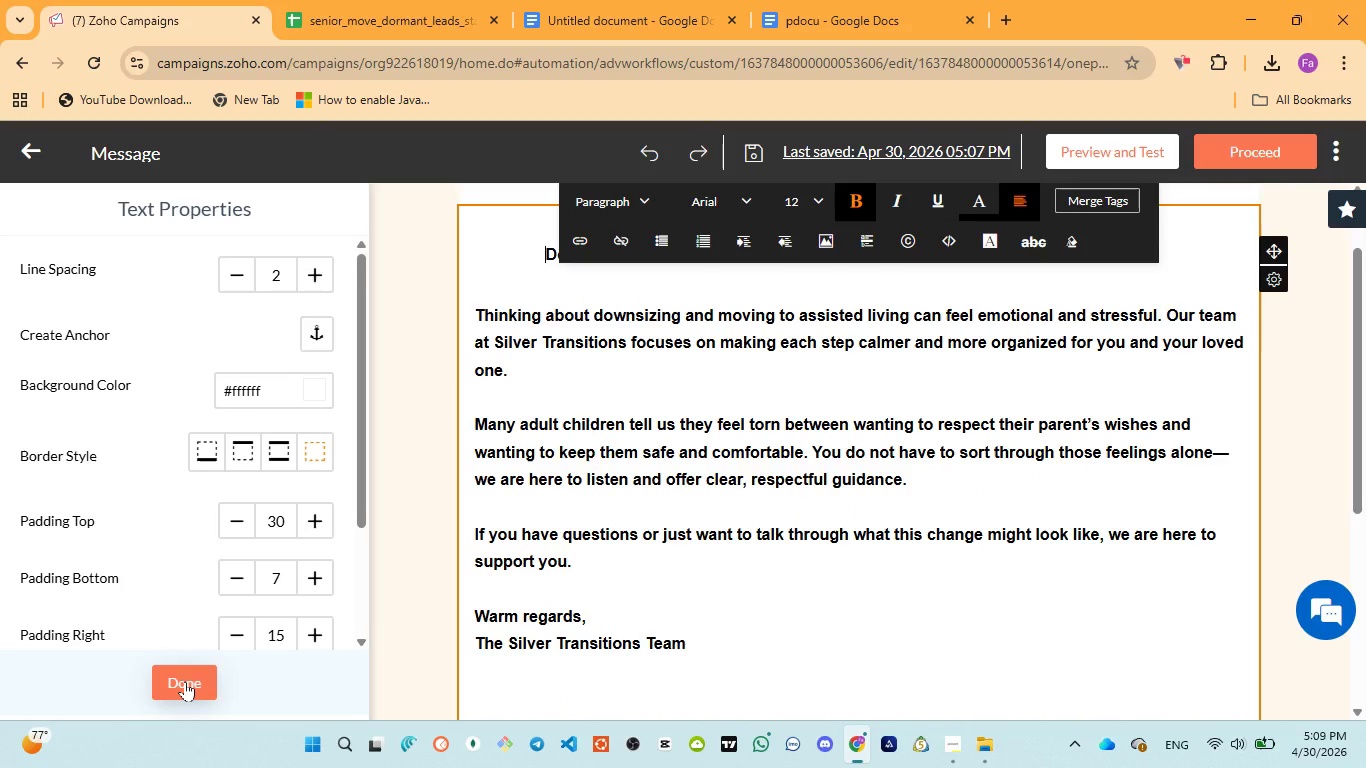 
key(Space)
 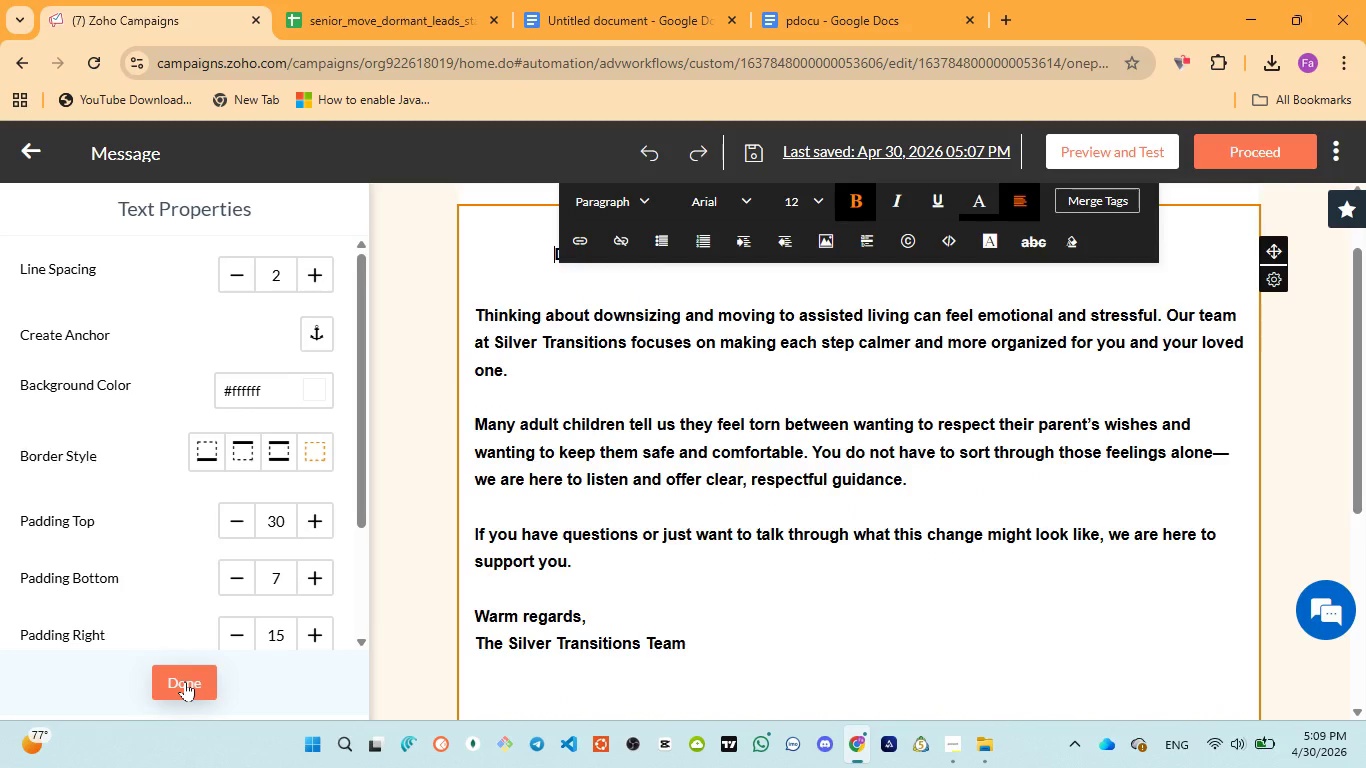 
key(Space)
 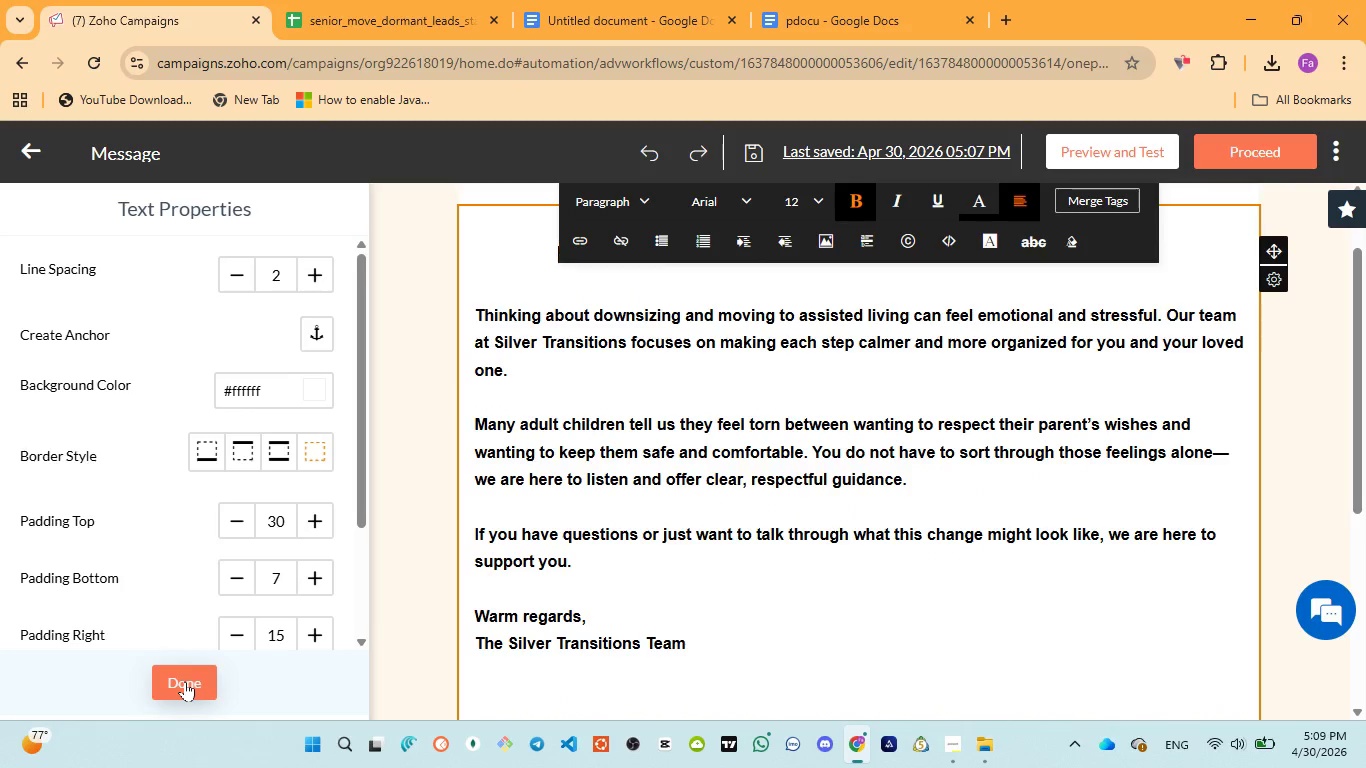 
key(Space)
 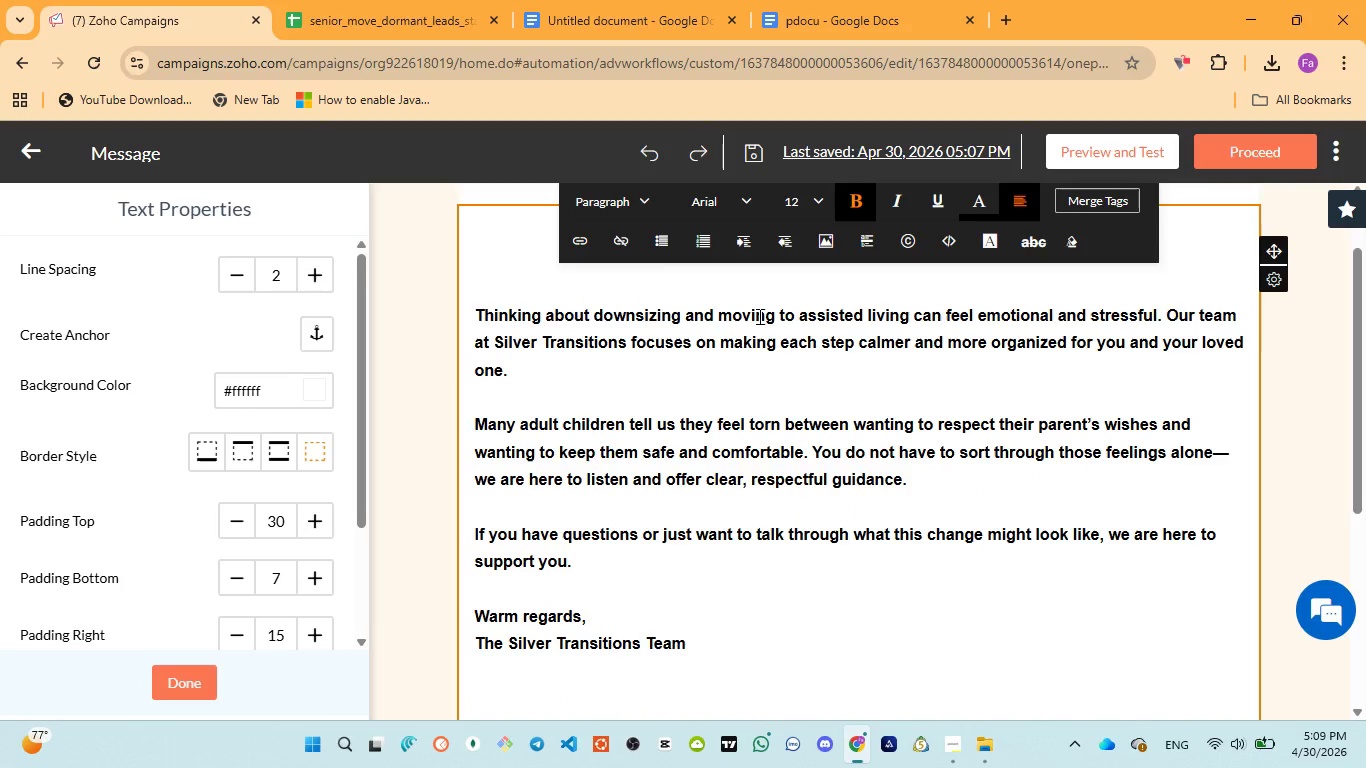 
left_click([758, 316])
 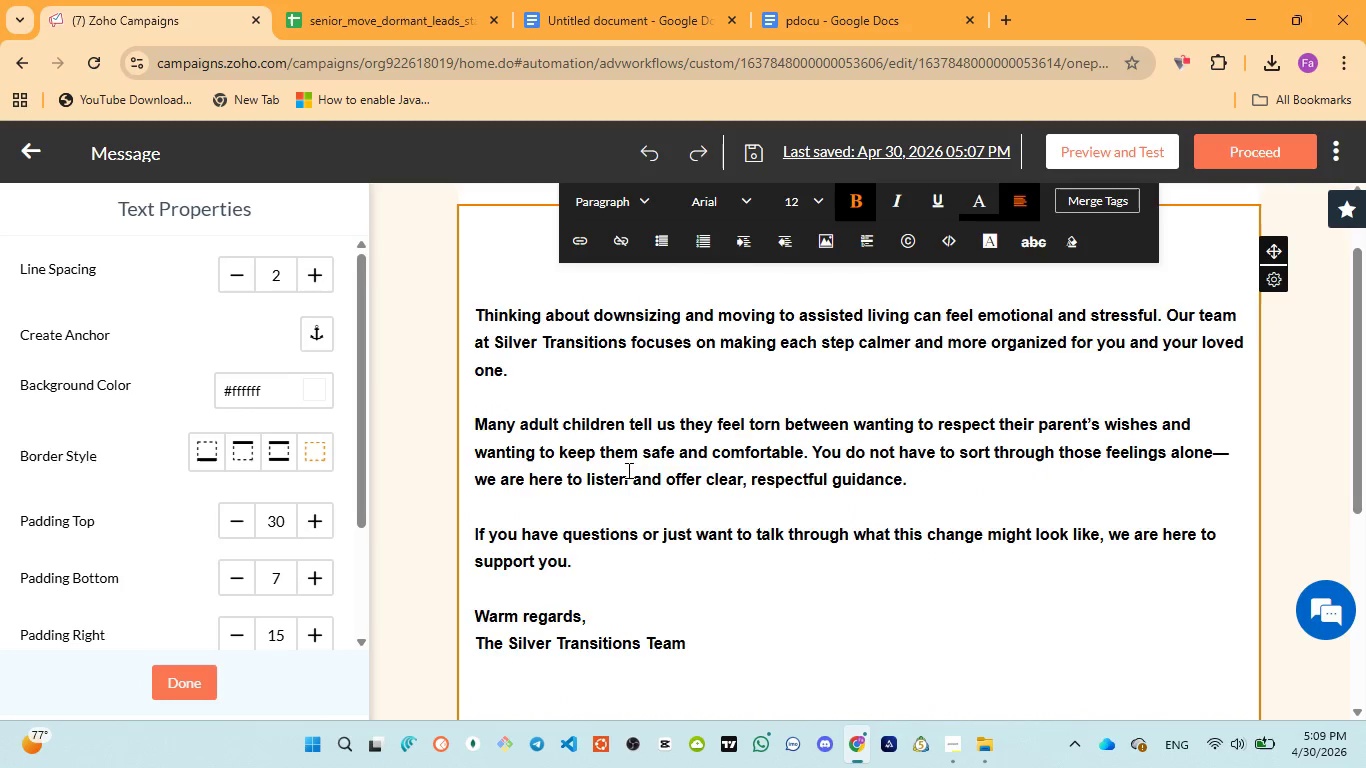 
scroll: coordinate [627, 472], scroll_direction: up, amount: 4.0
 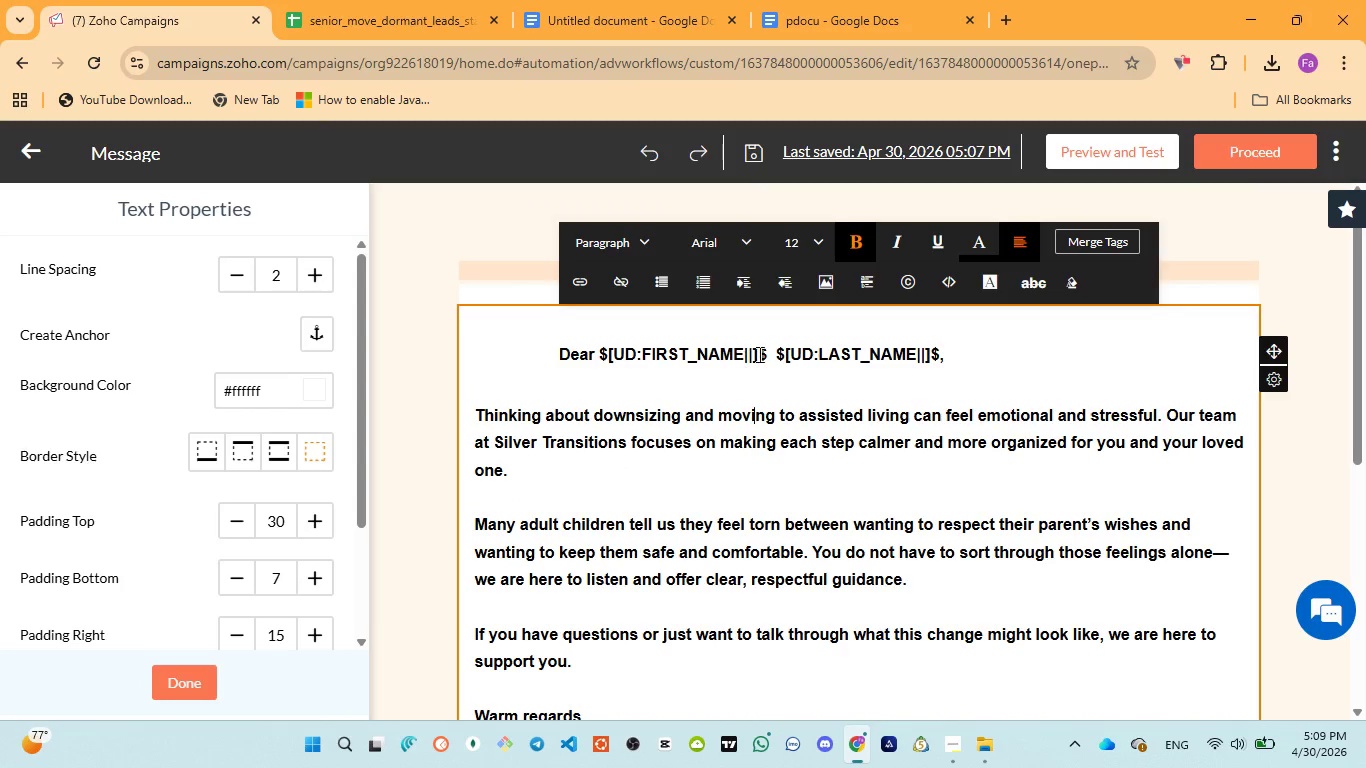 
left_click([778, 346])
 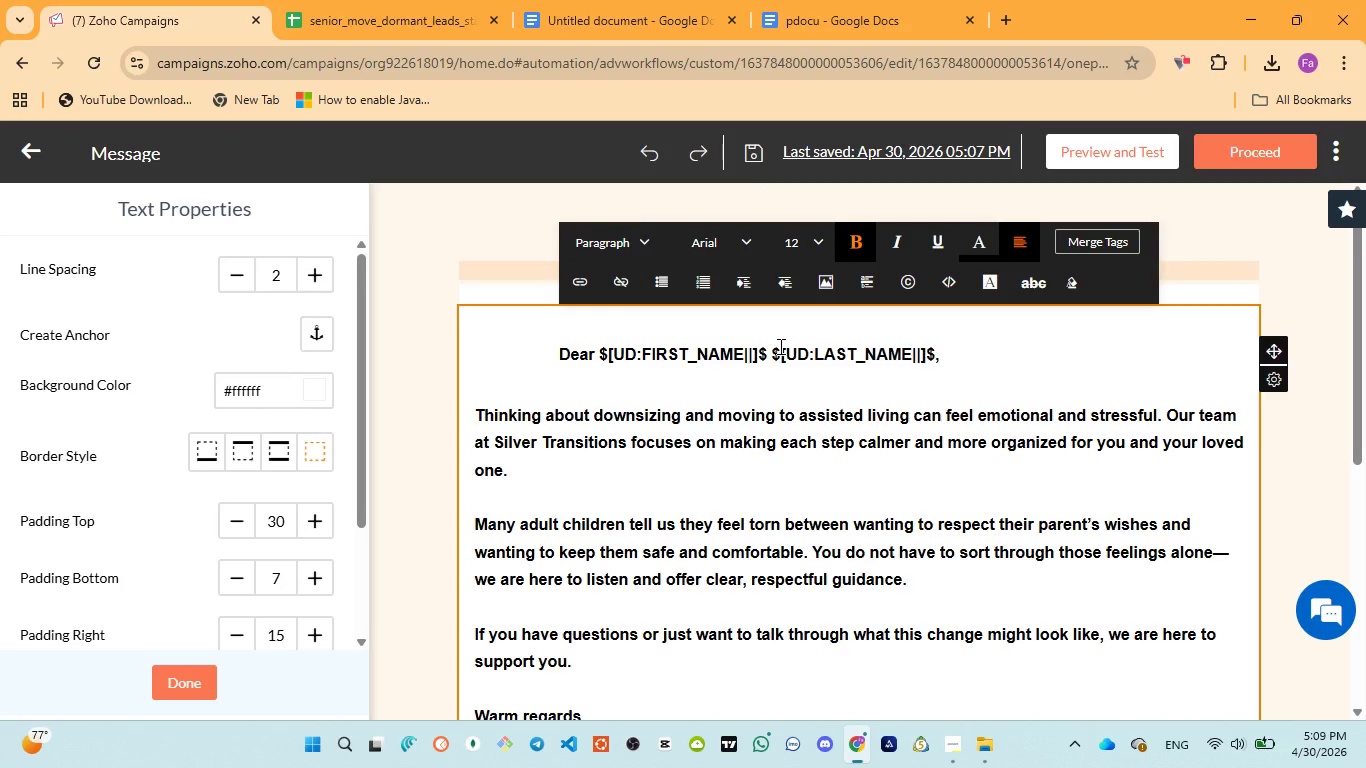 
key(Backspace)
 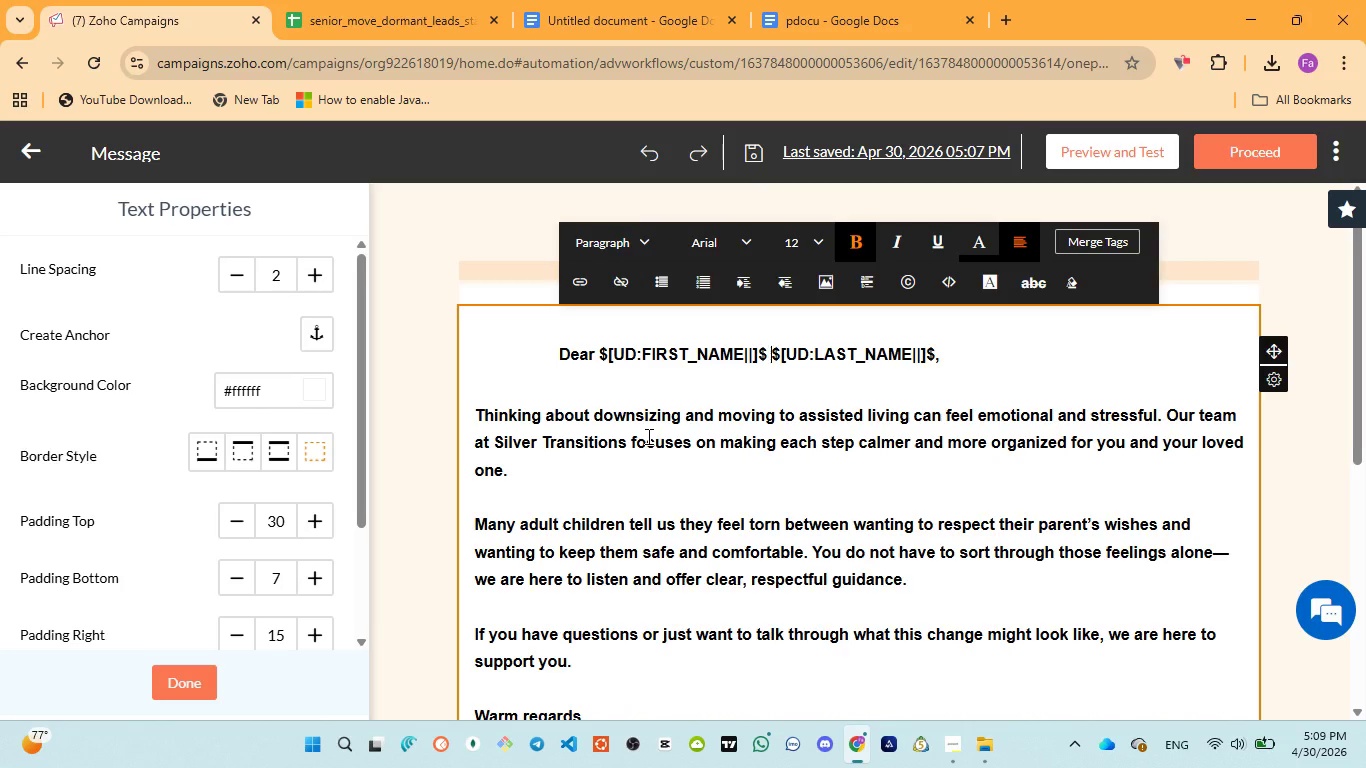 
key(Space)
 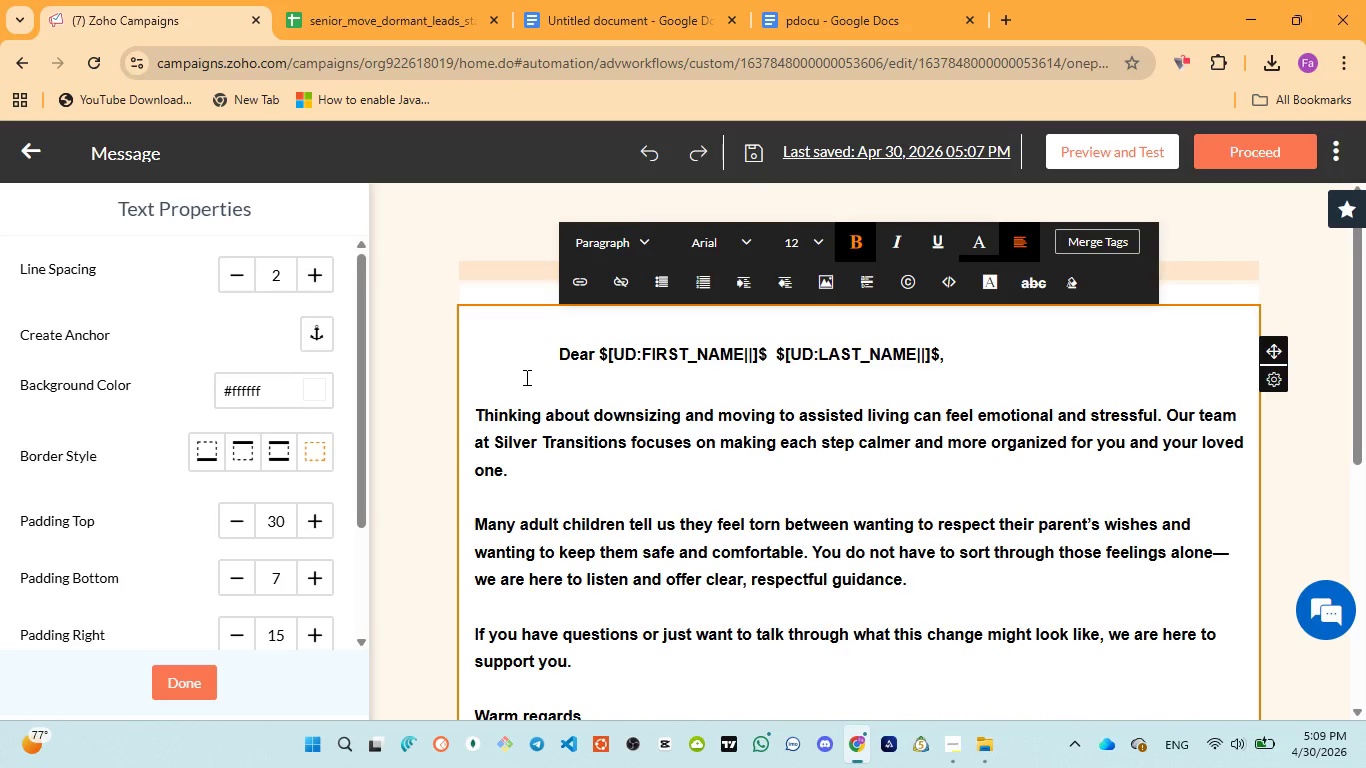 
left_click([545, 353])
 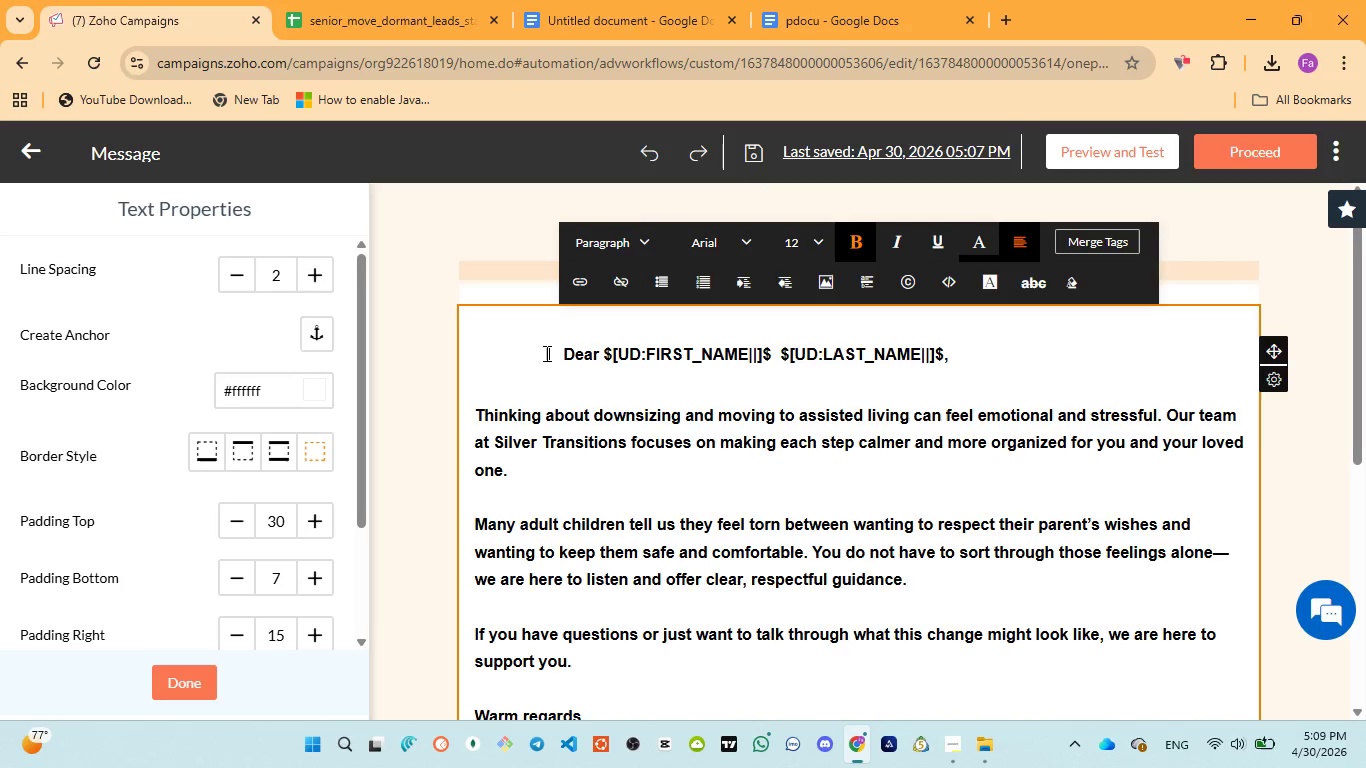 
key(Space)
 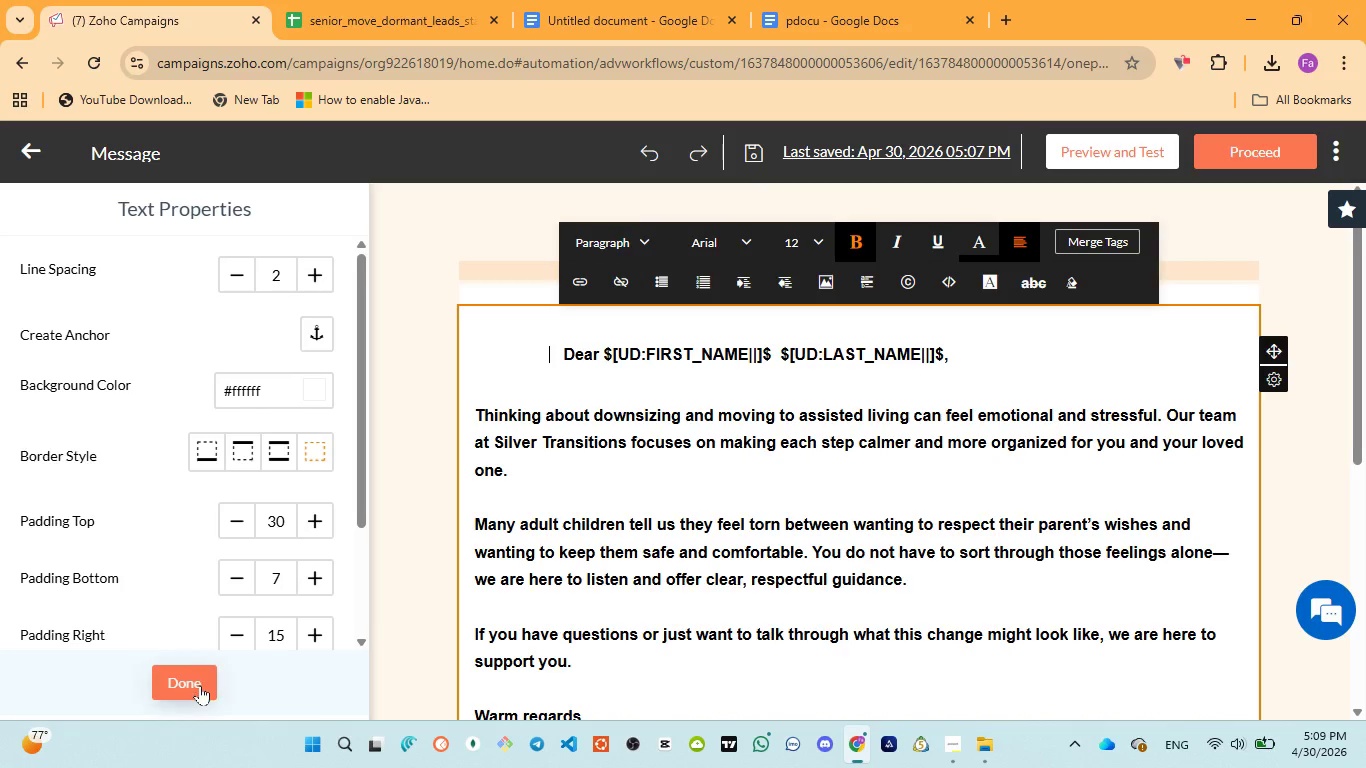 
left_click([200, 685])
 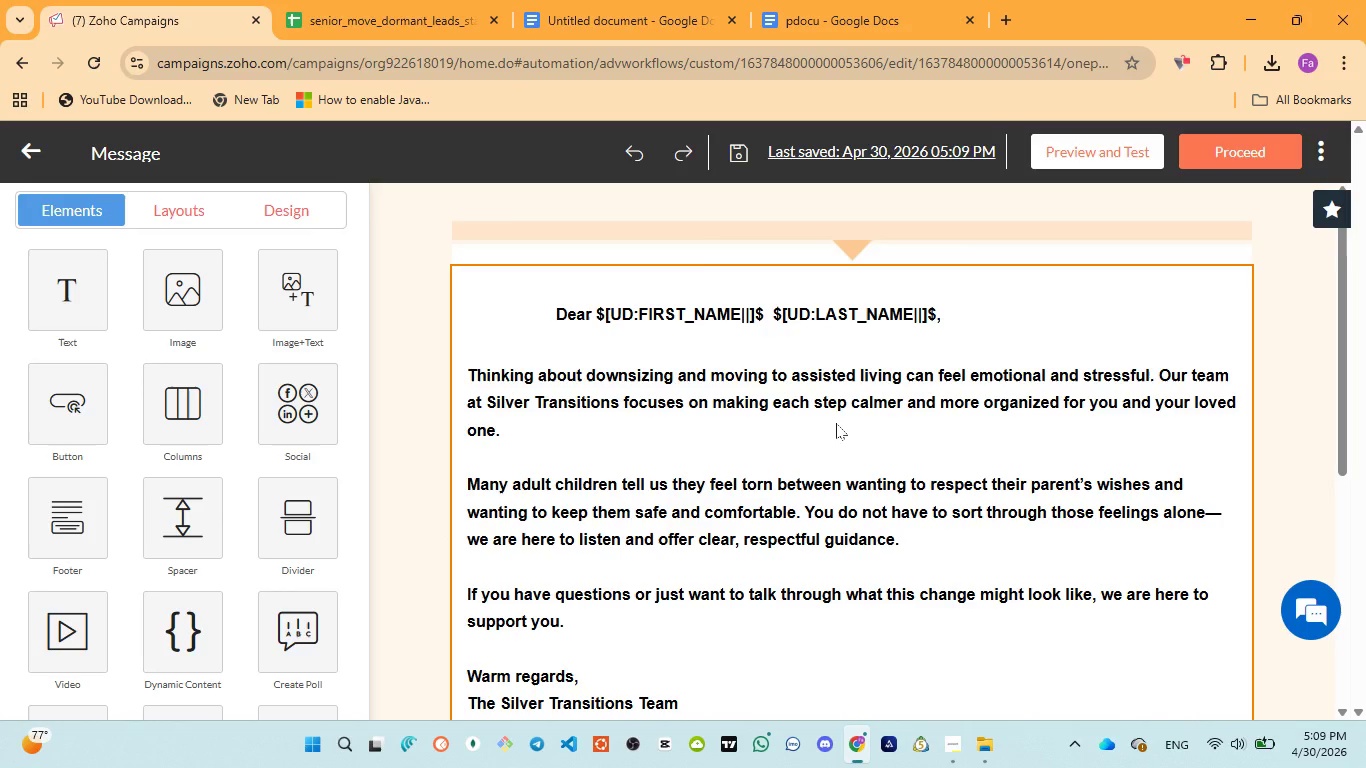 
wait(6.28)
 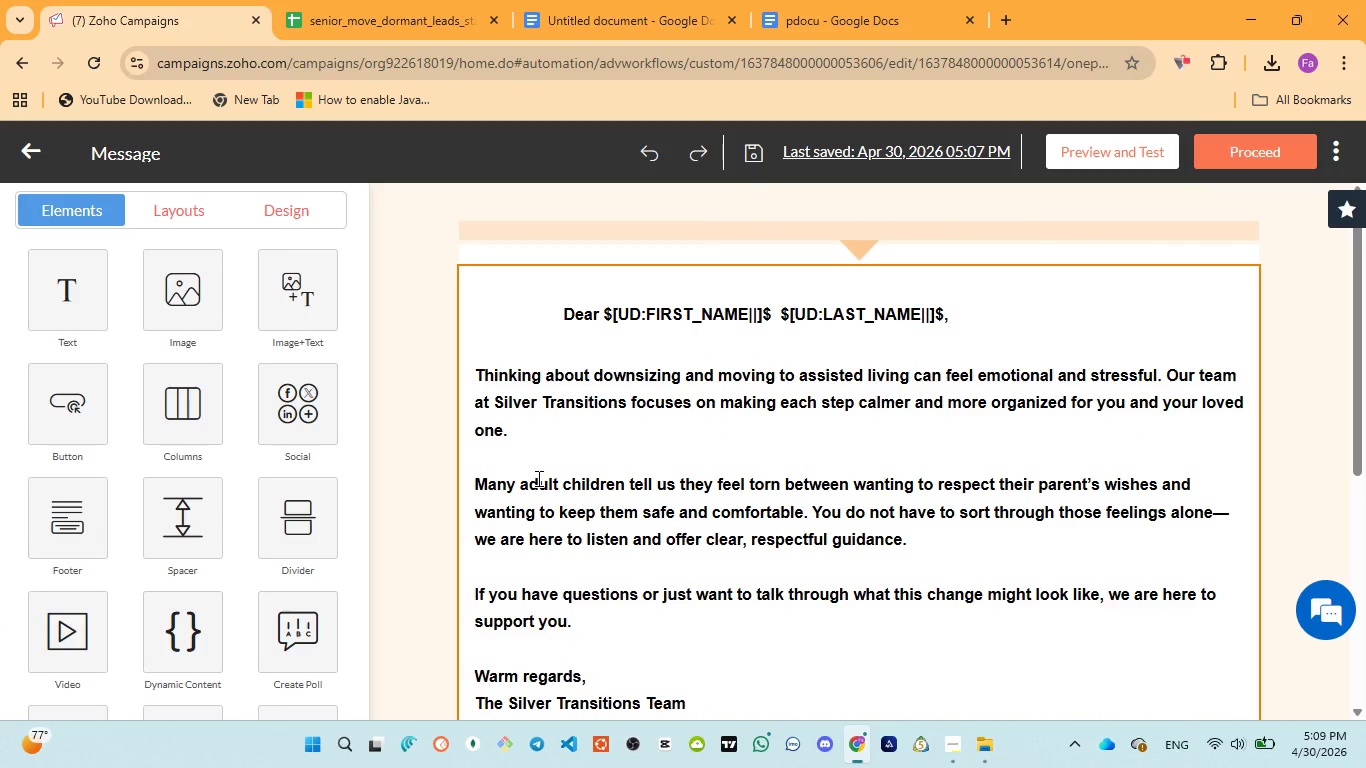 
scroll: coordinate [836, 425], scroll_direction: down, amount: 4.0
 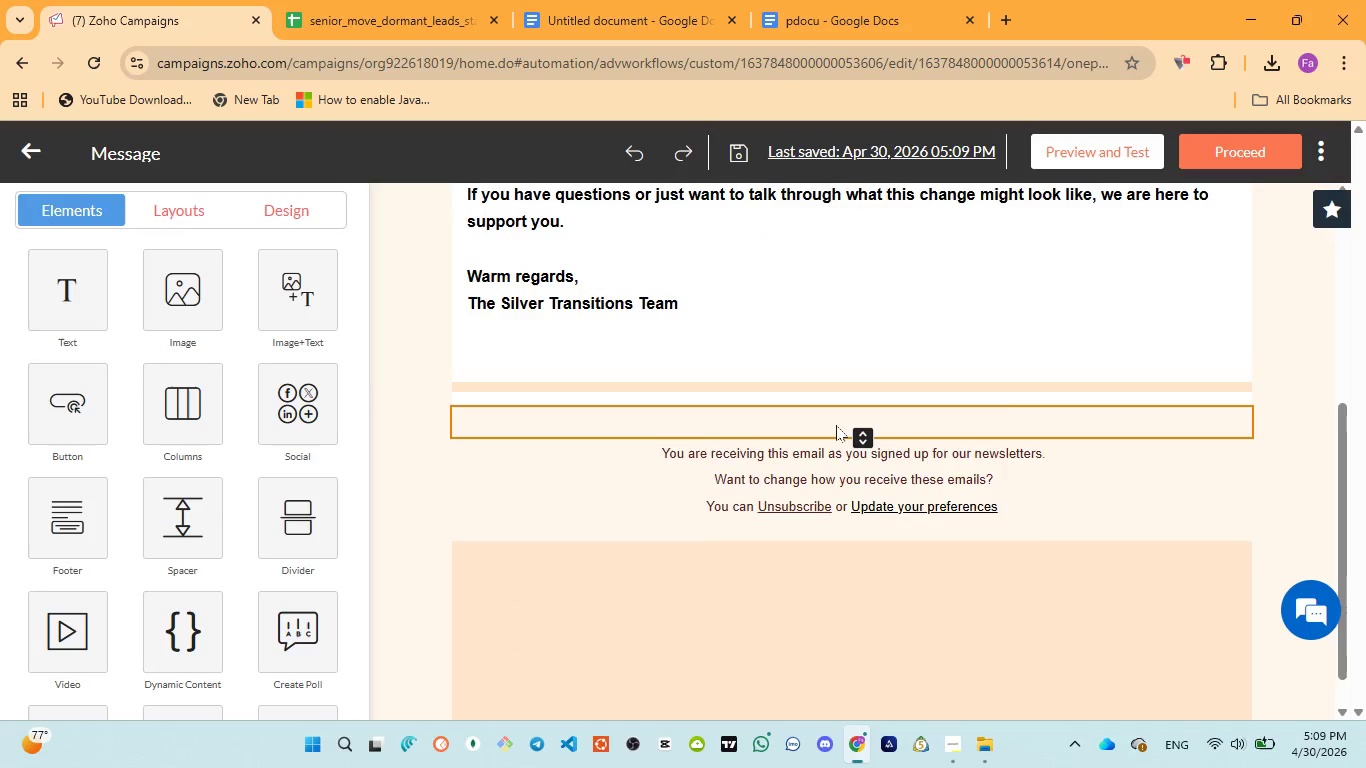 
scroll: coordinate [836, 425], scroll_direction: up, amount: 2.0
 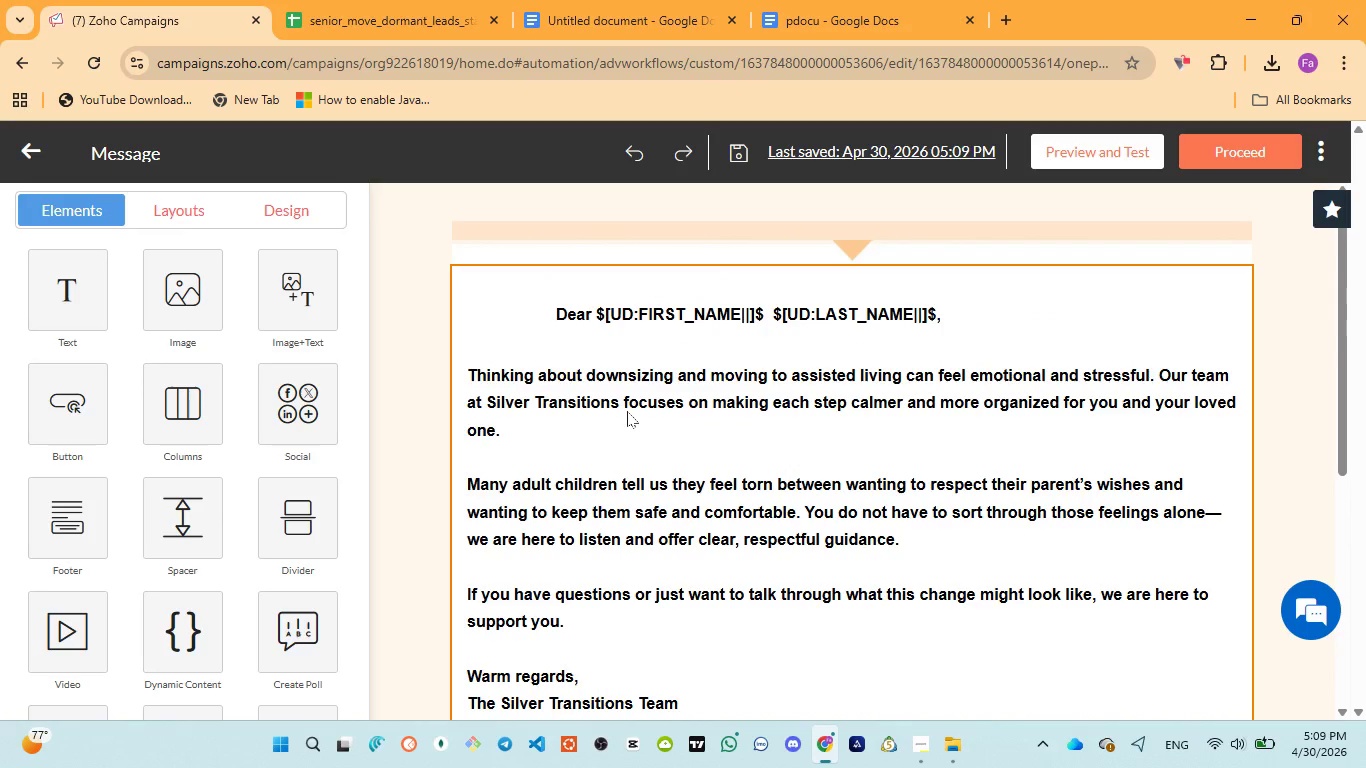 
scroll: coordinate [694, 499], scroll_direction: down, amount: 1.0
 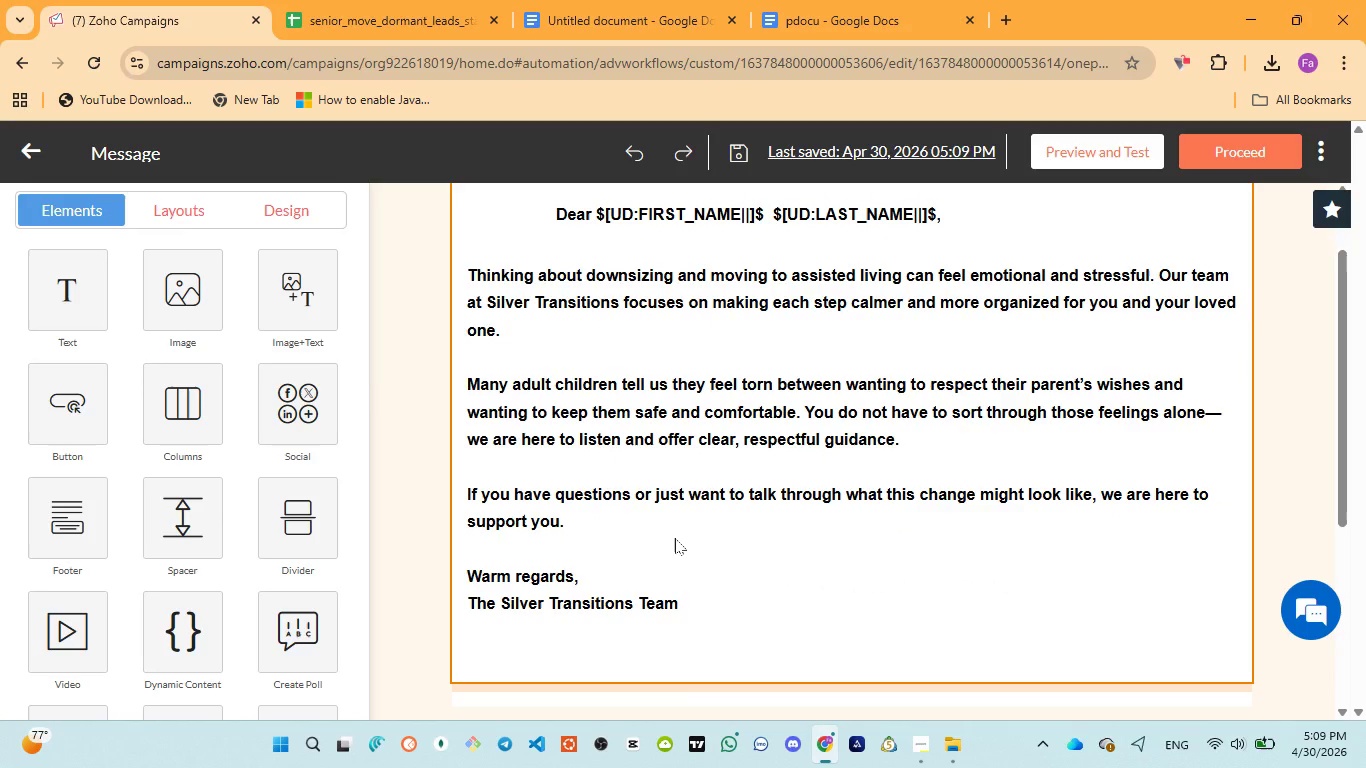 
scroll: coordinate [675, 538], scroll_direction: up, amount: 2.0
 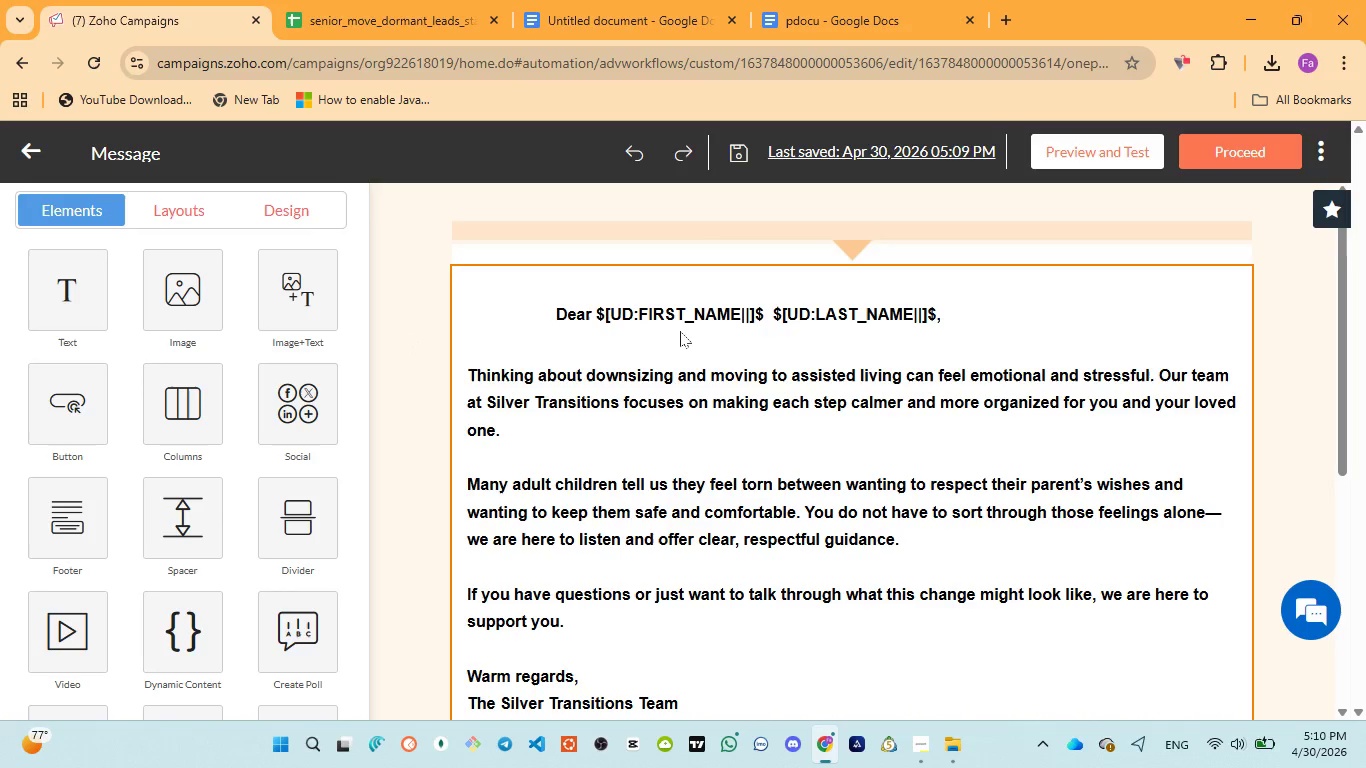 
wait(7.97)
 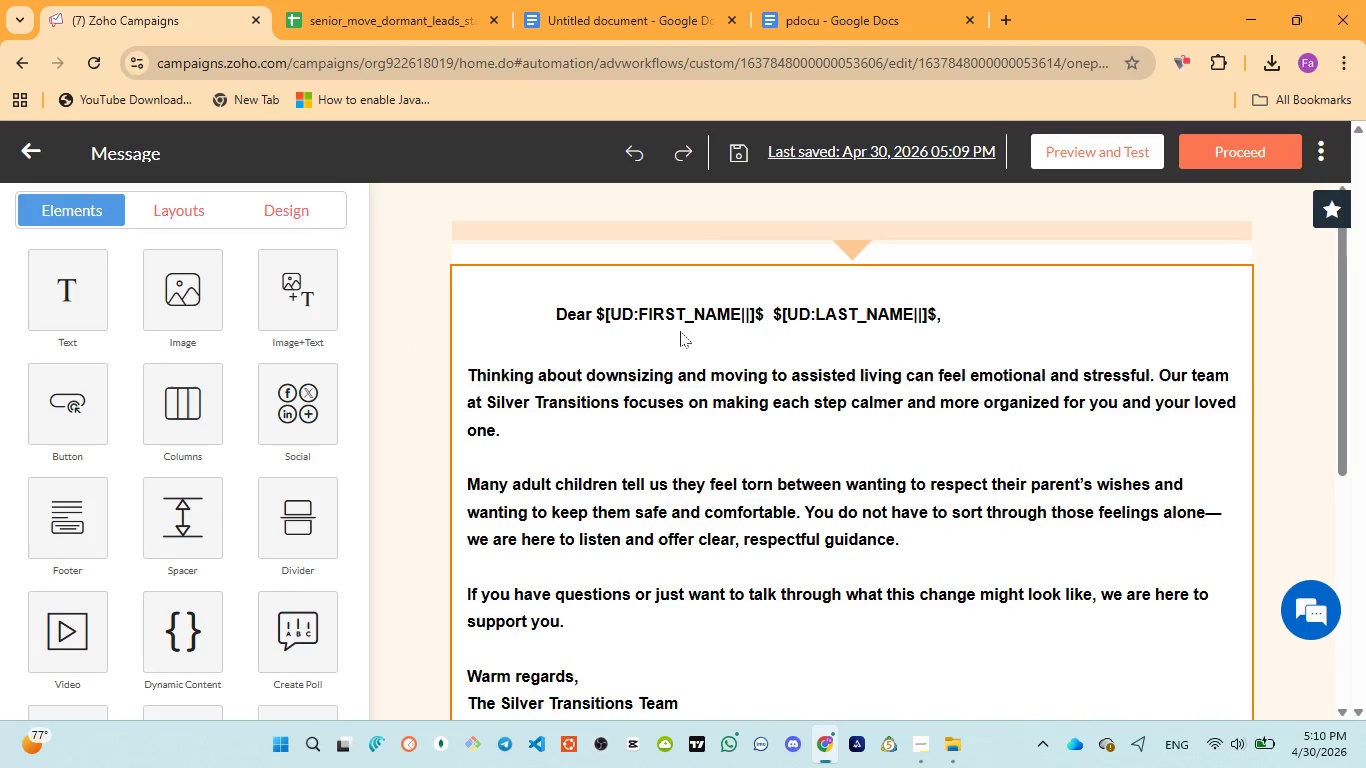 
left_click([31, 152])
 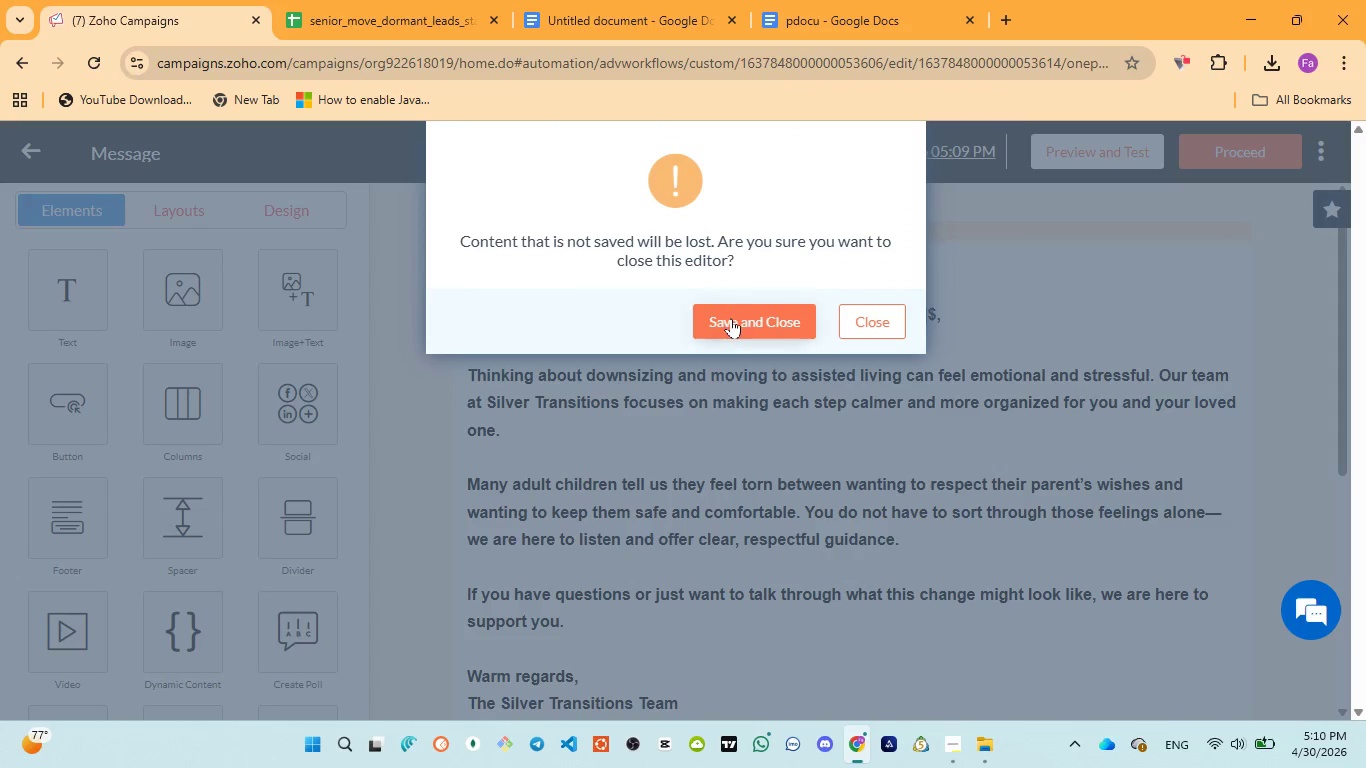 
left_click([734, 318])
 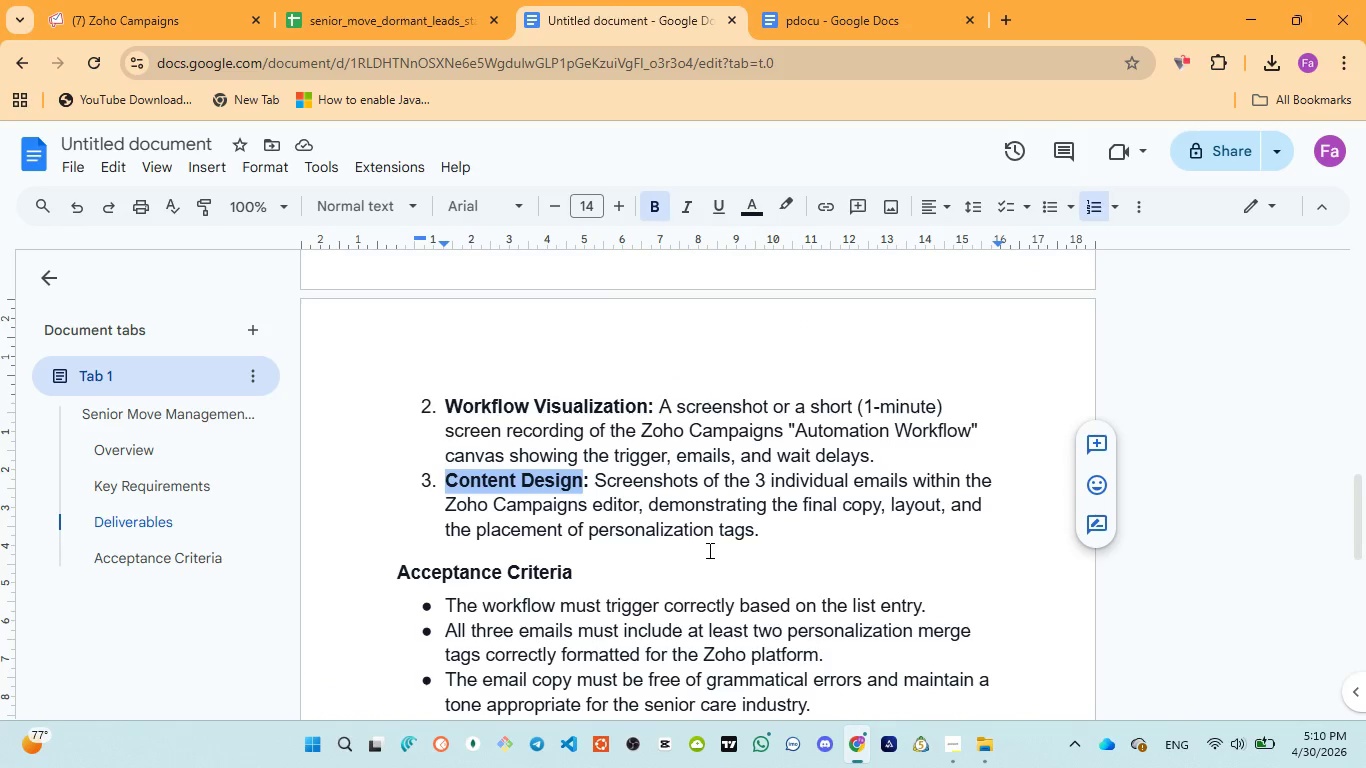 
wait(14.0)
 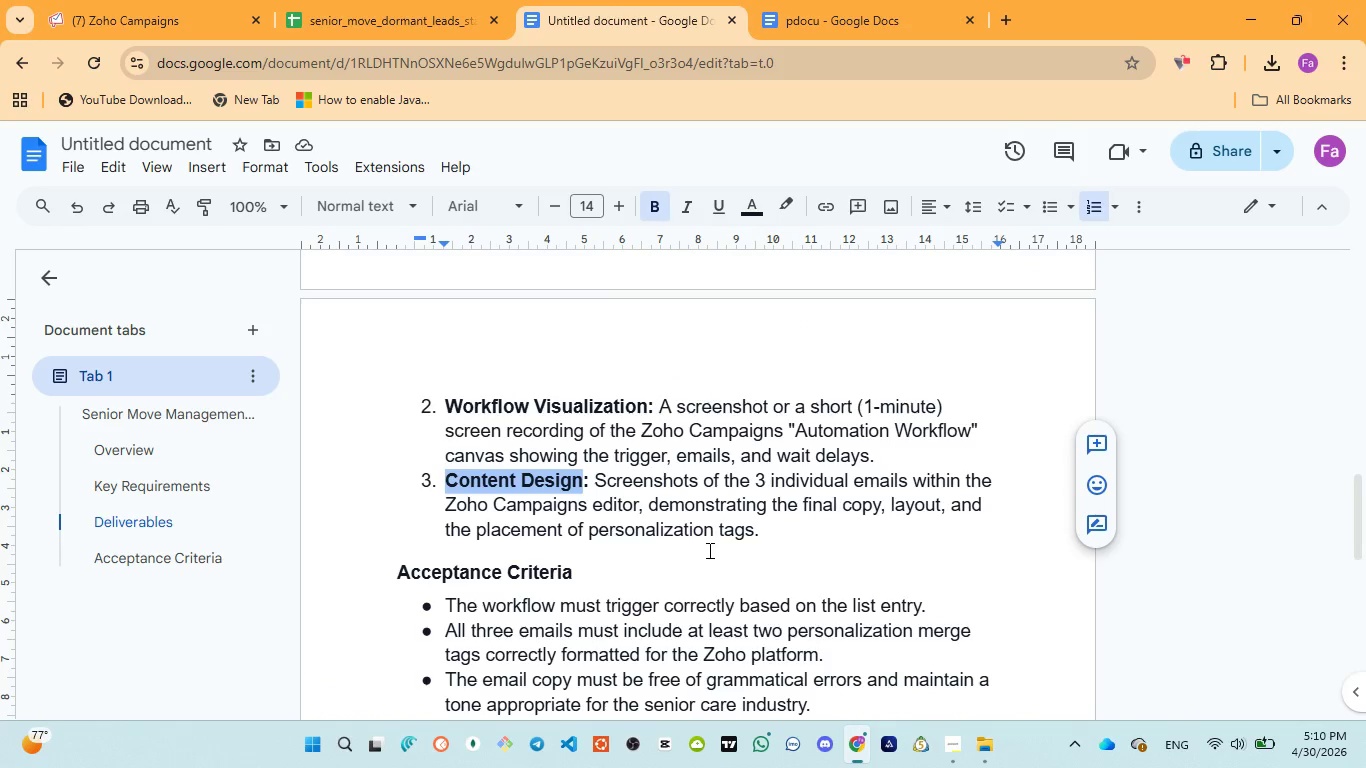 
left_click([129, 15])
 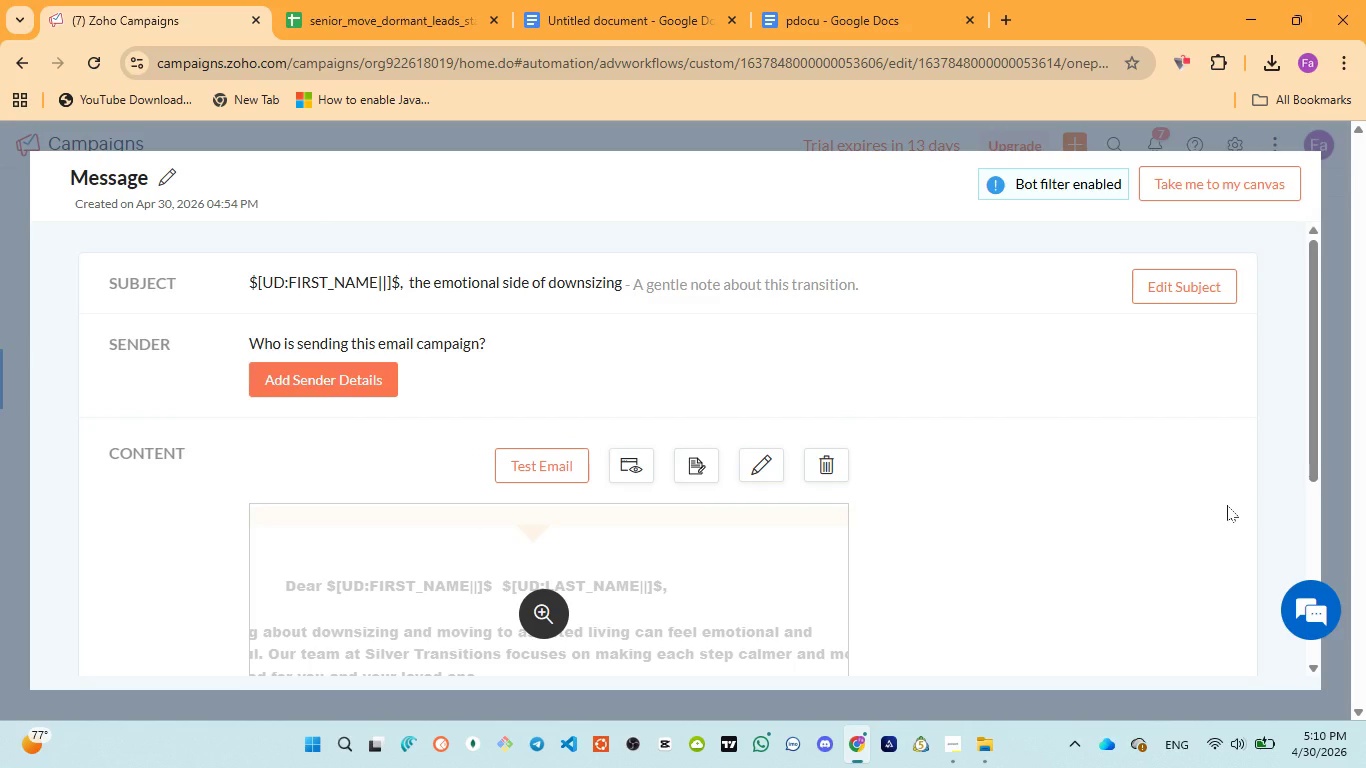 
scroll: coordinate [1227, 505], scroll_direction: up, amount: 1.0
 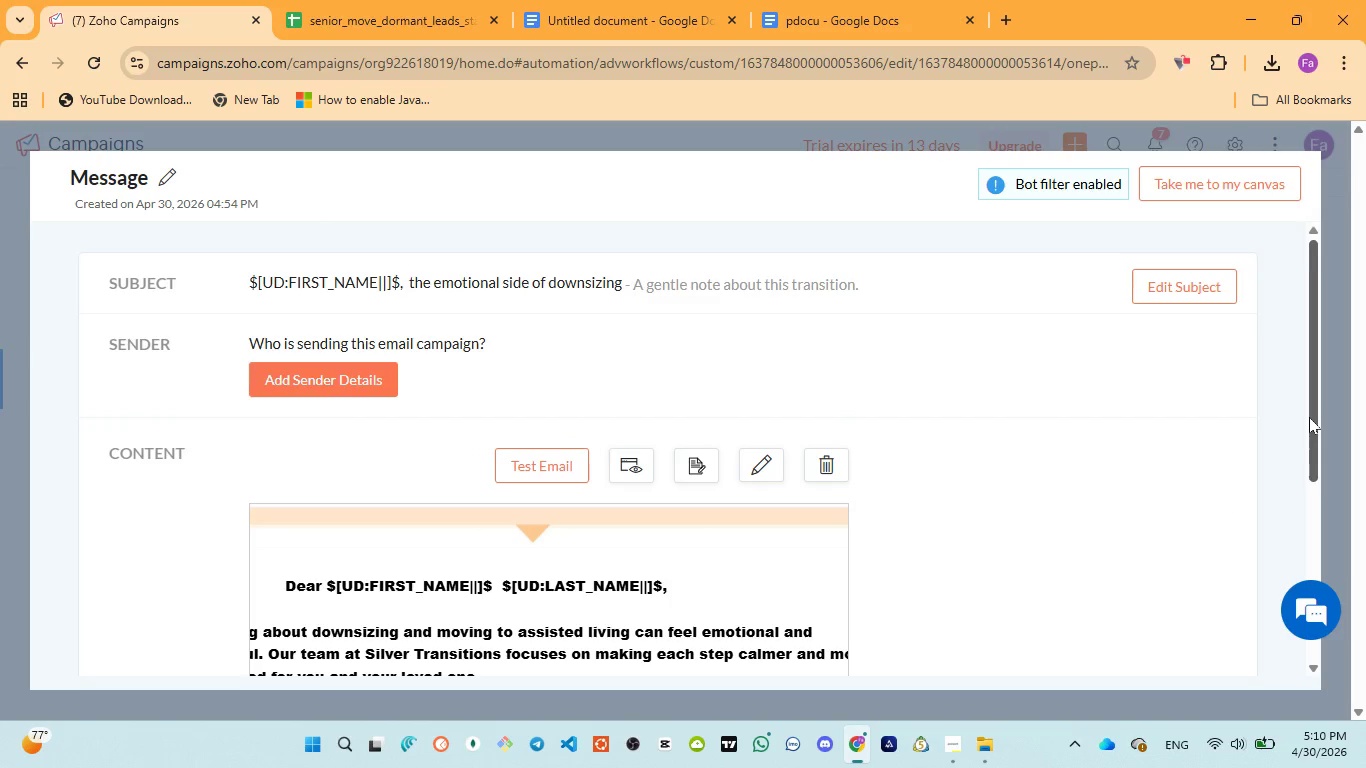 
left_click_drag(start_coordinate=[1309, 417], to_coordinate=[1311, 429])
 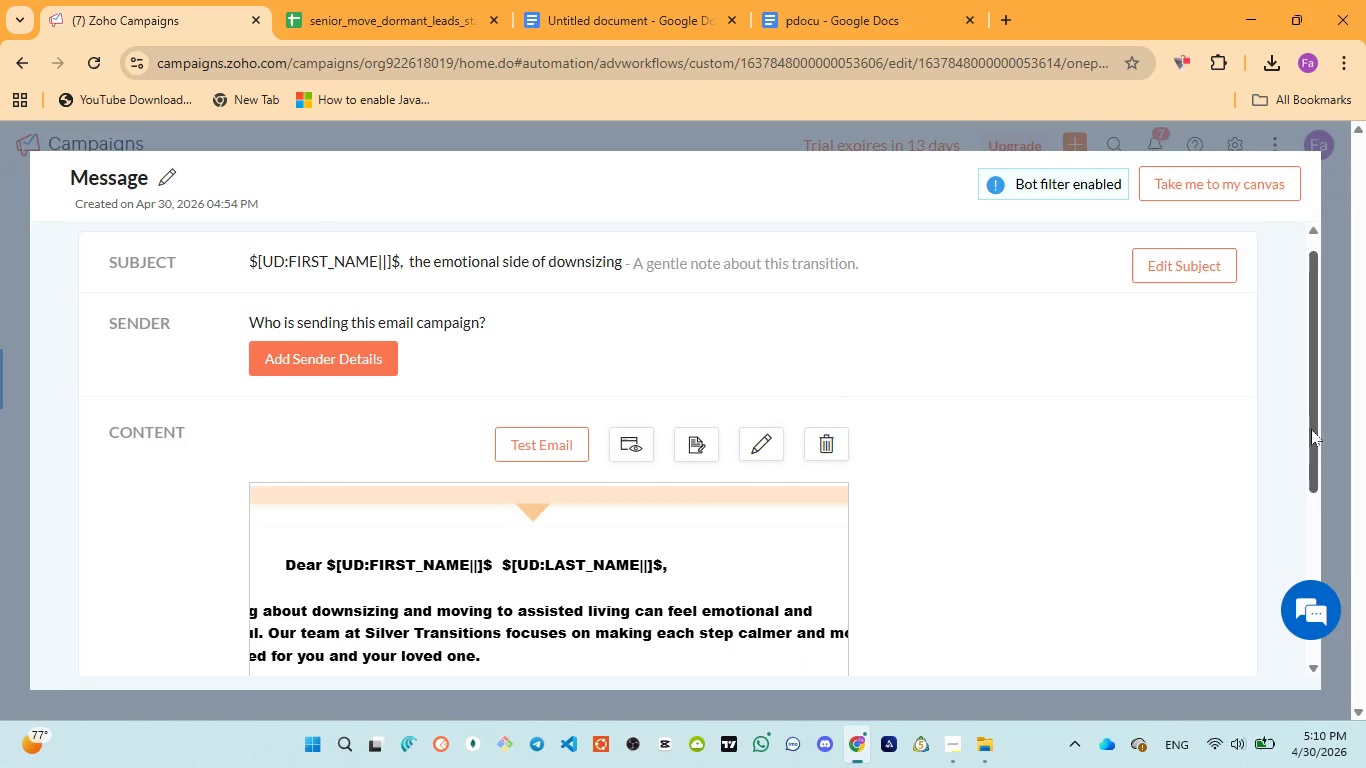 
wait(10.09)
 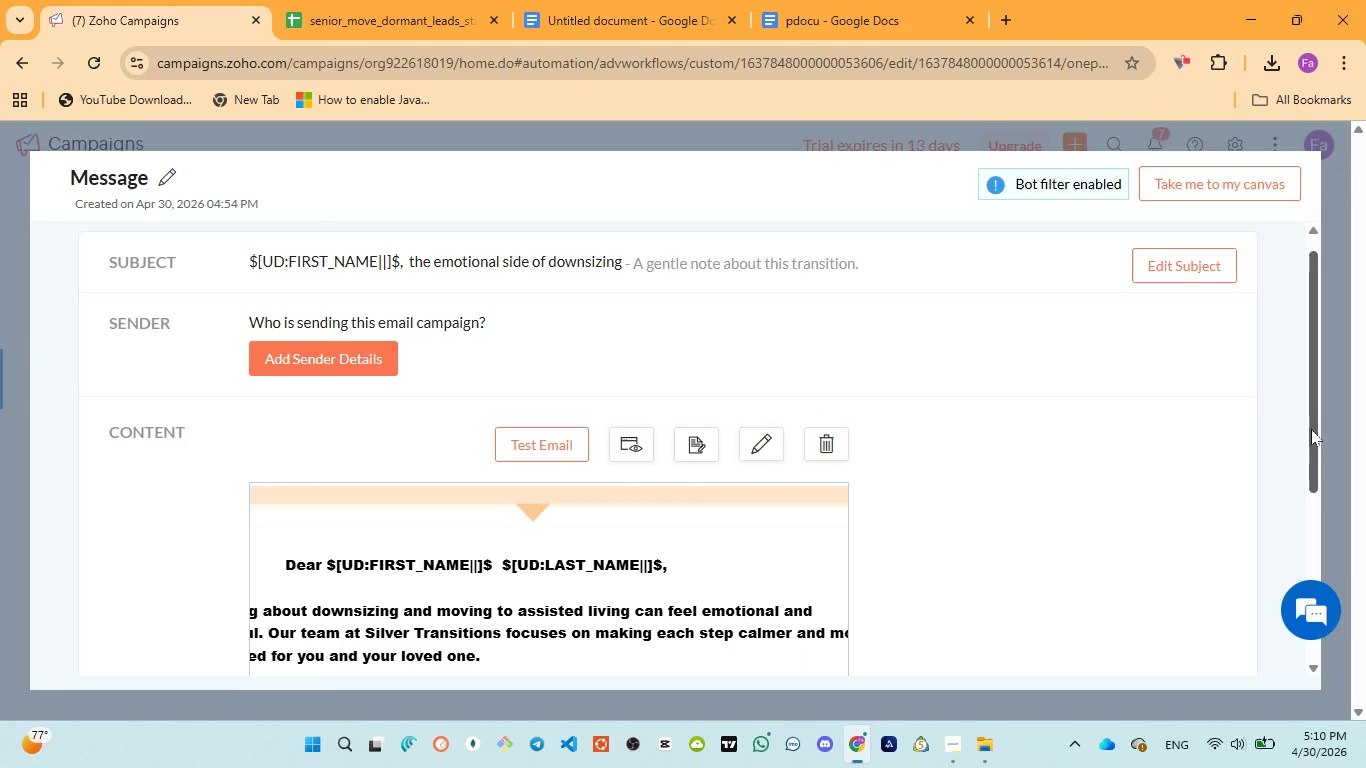 
left_click_drag(start_coordinate=[1311, 429], to_coordinate=[1311, 439])
 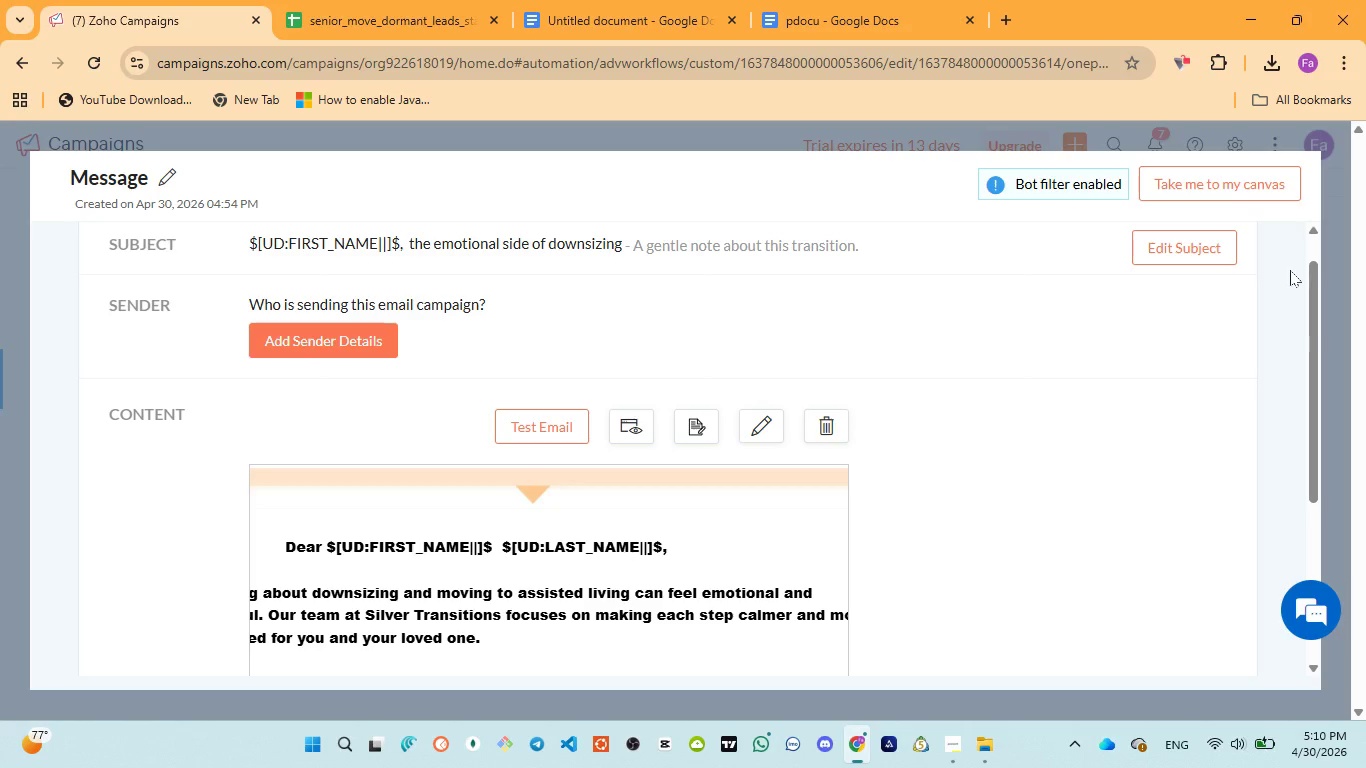 
key(Meta+PrintScreen)
 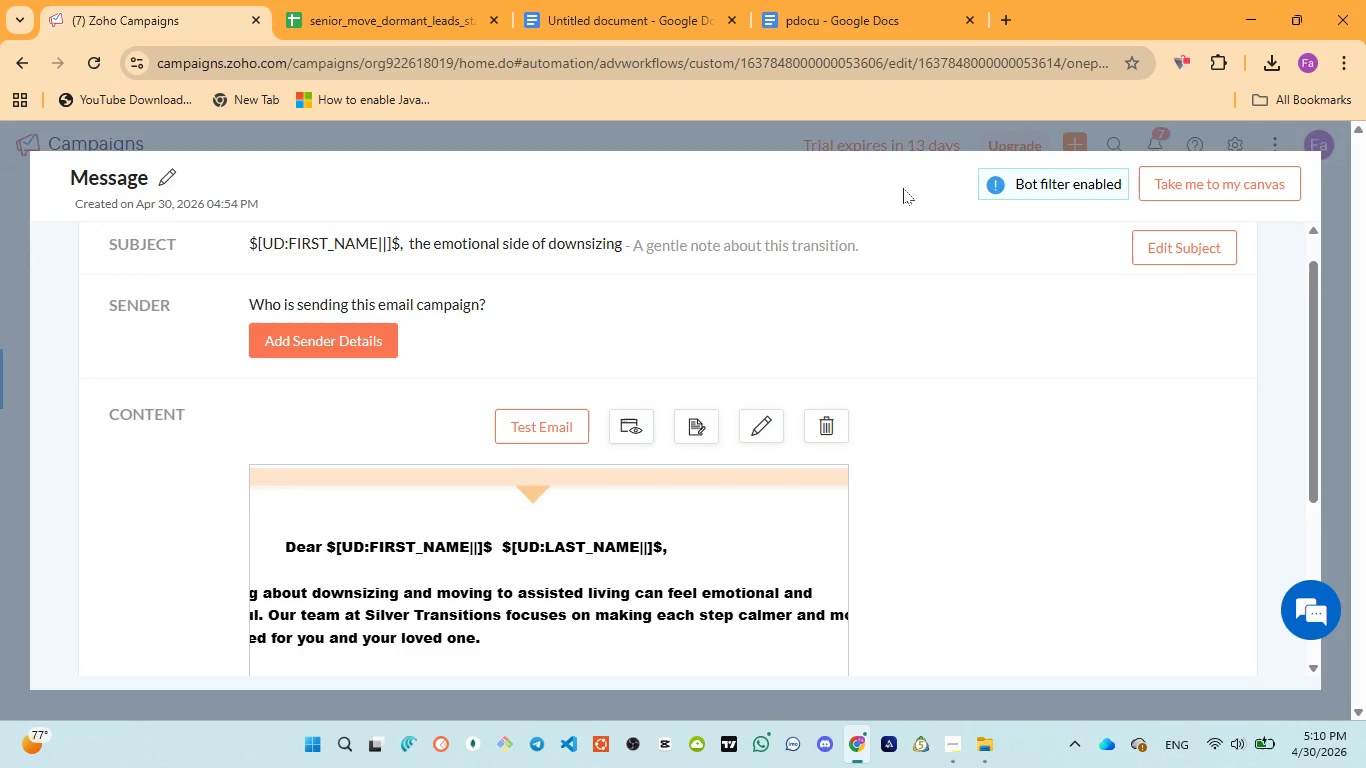 
wait(10.76)
 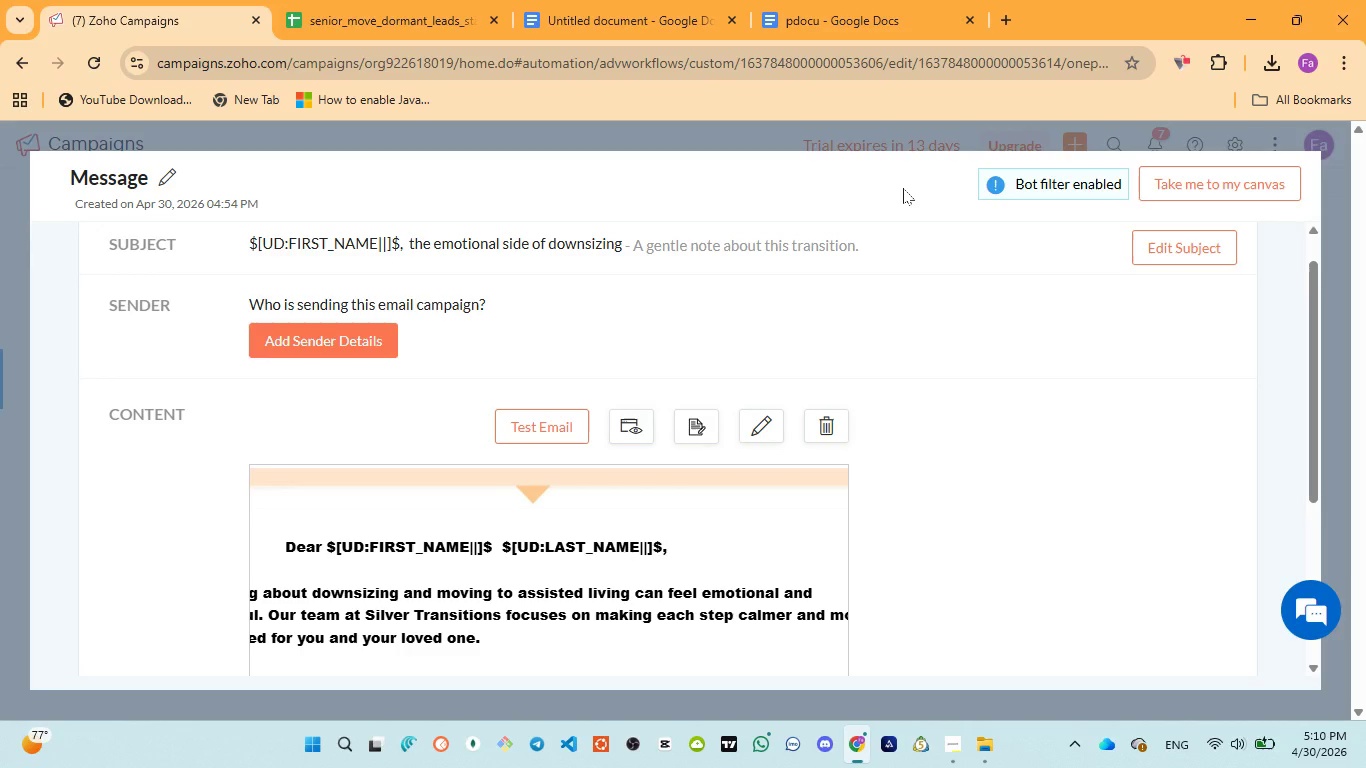 
left_click([597, 16])
 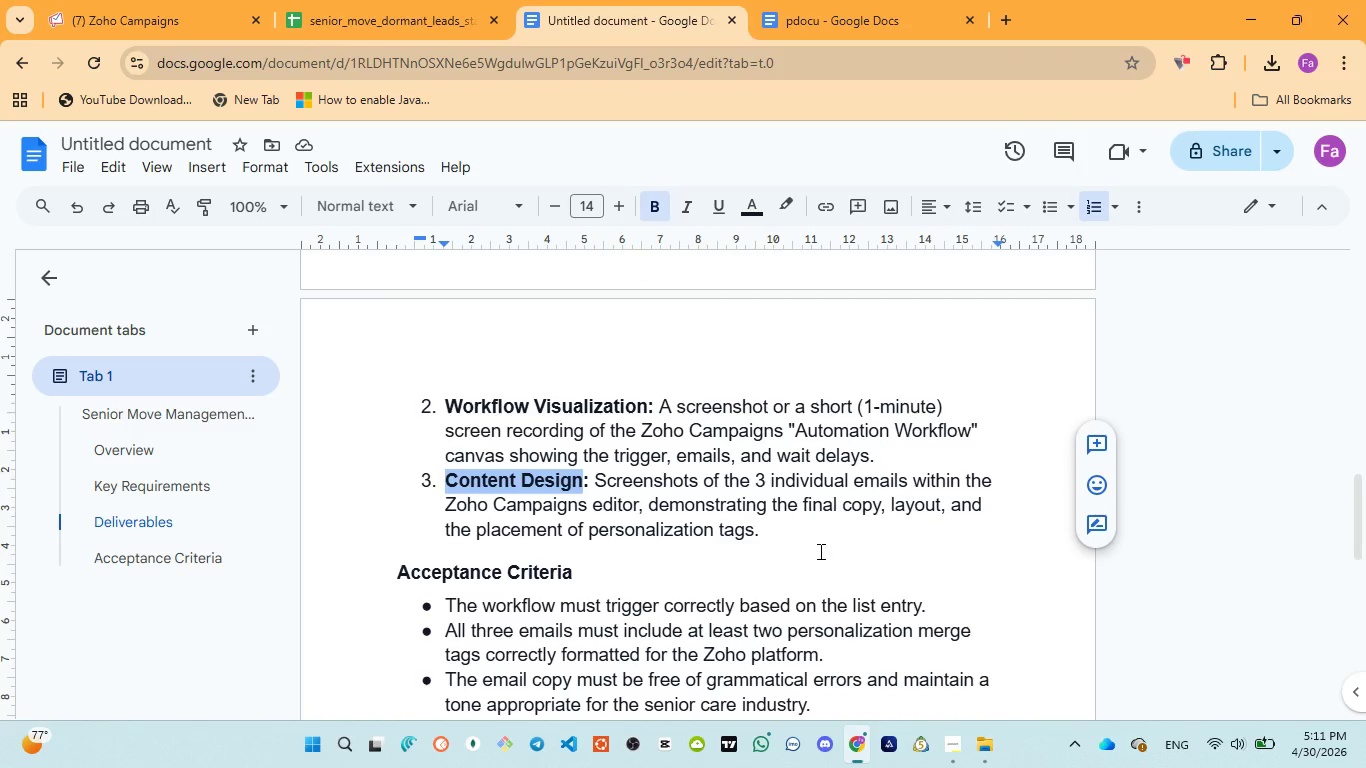 
wait(12.89)
 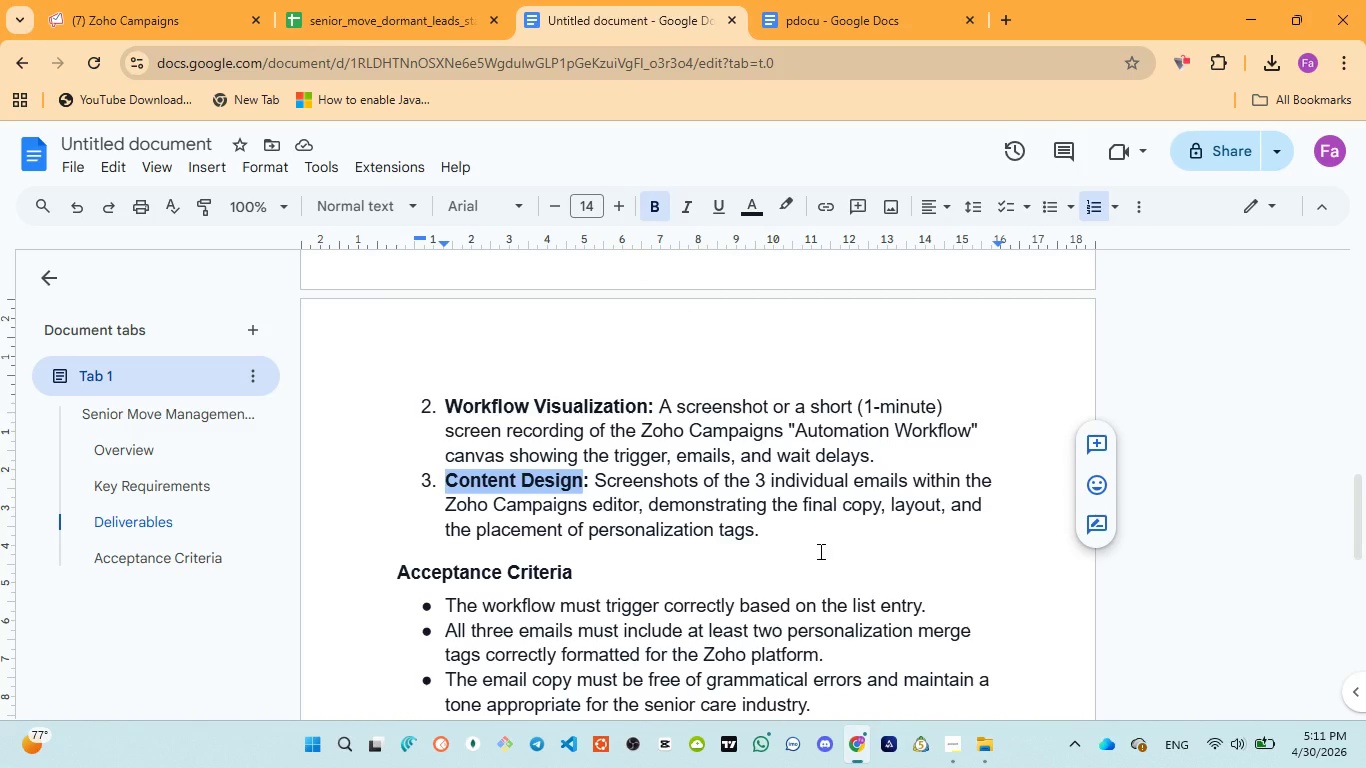 
left_click([133, 26])
 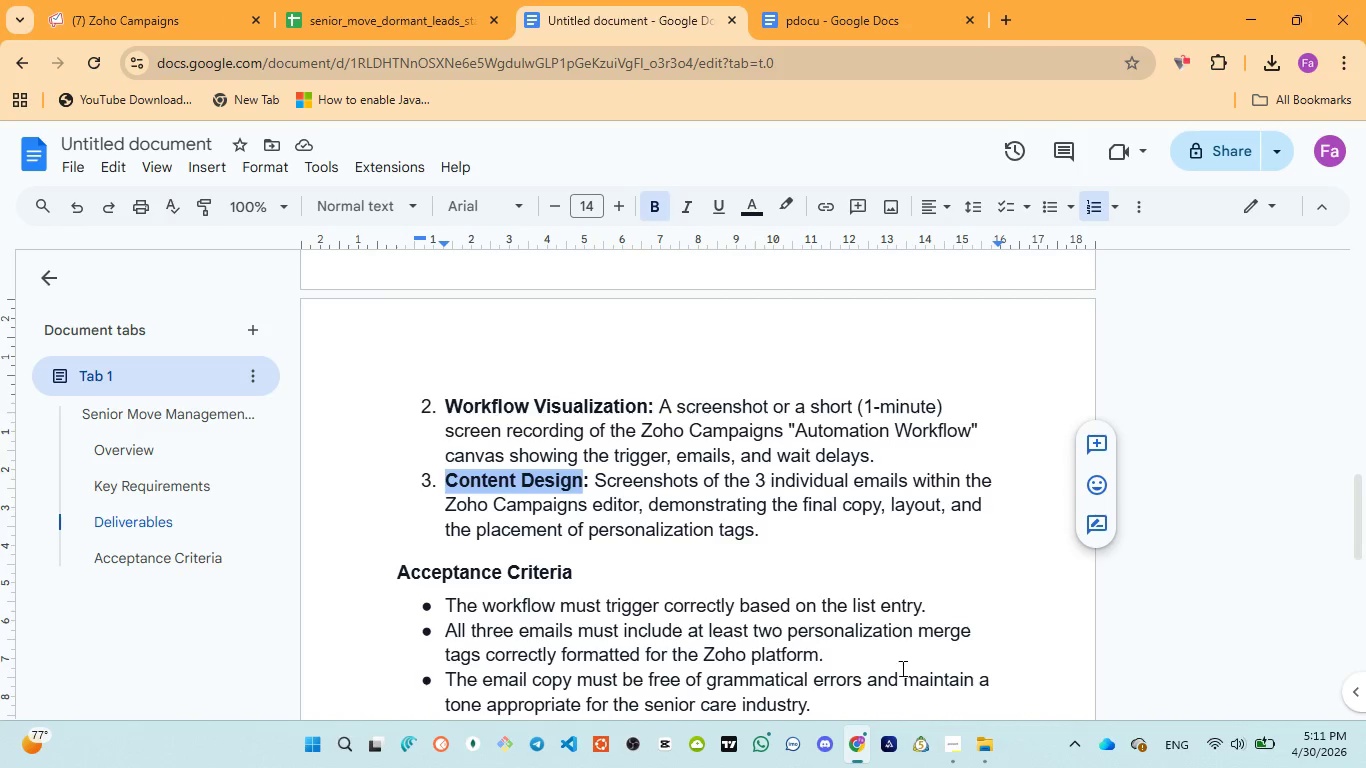 
left_click([966, 668])
 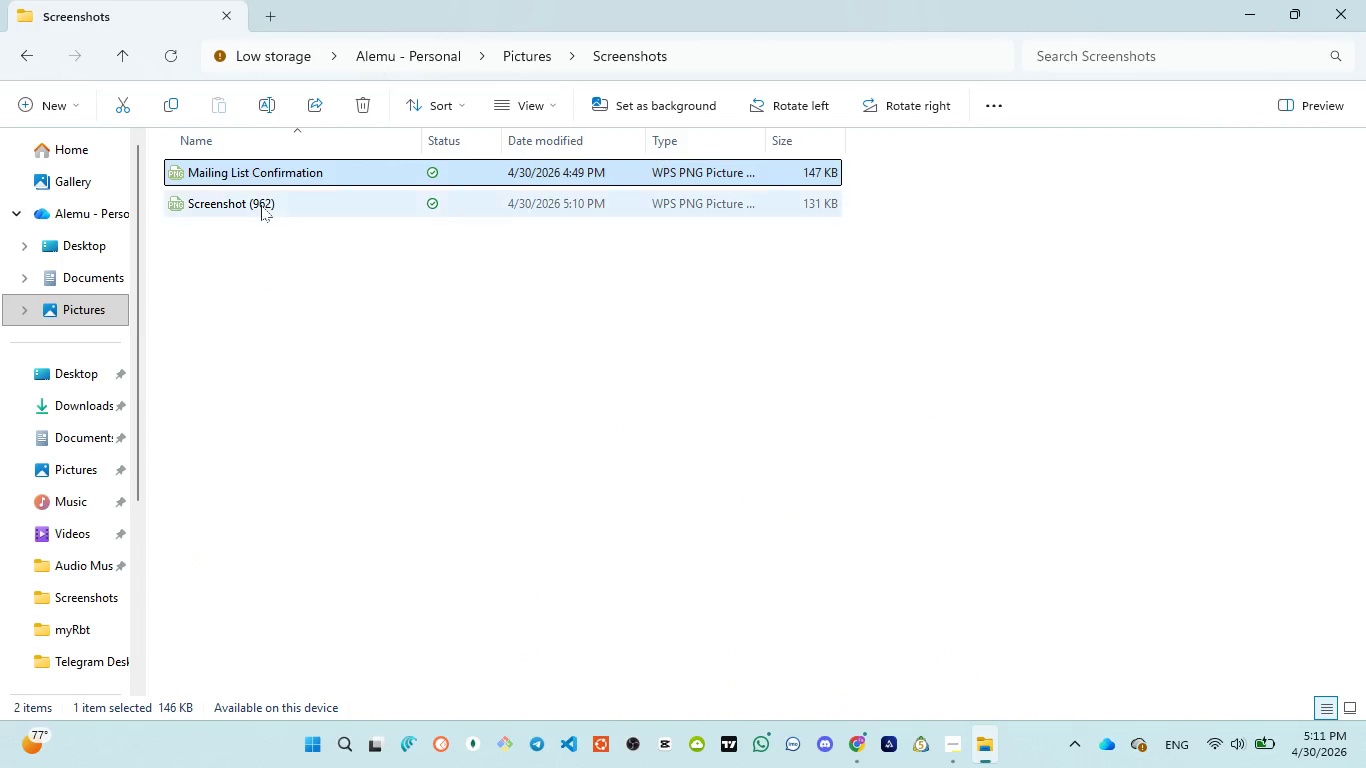 
left_click([261, 204])
 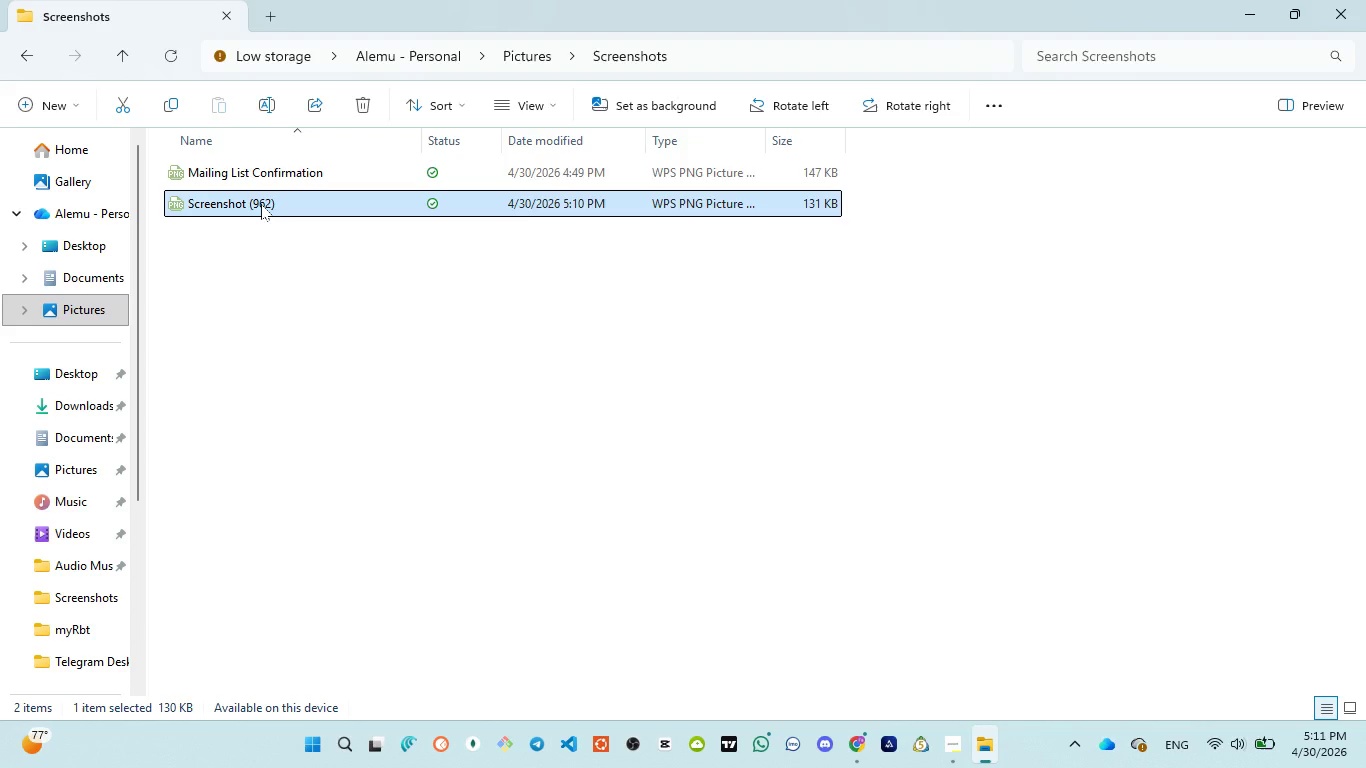 
left_click([261, 204])
 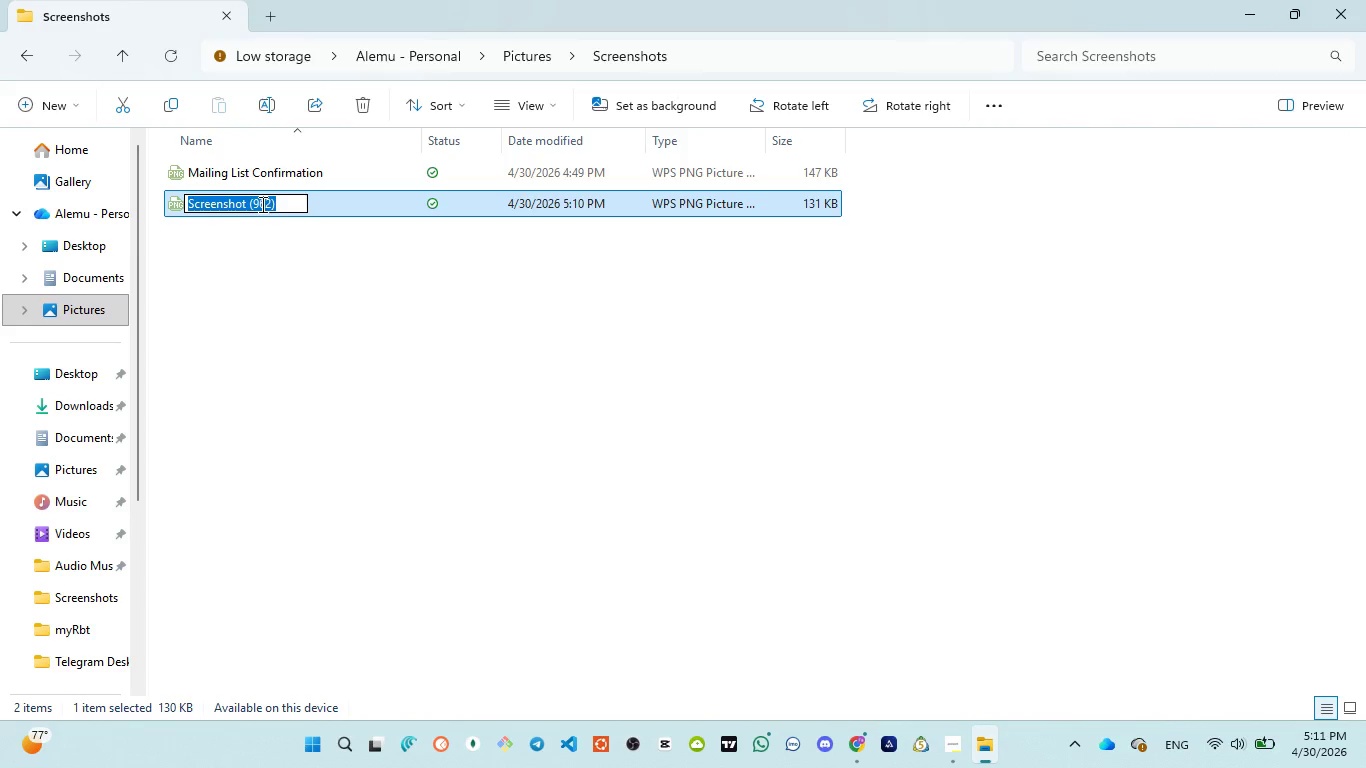 
type(e1)
 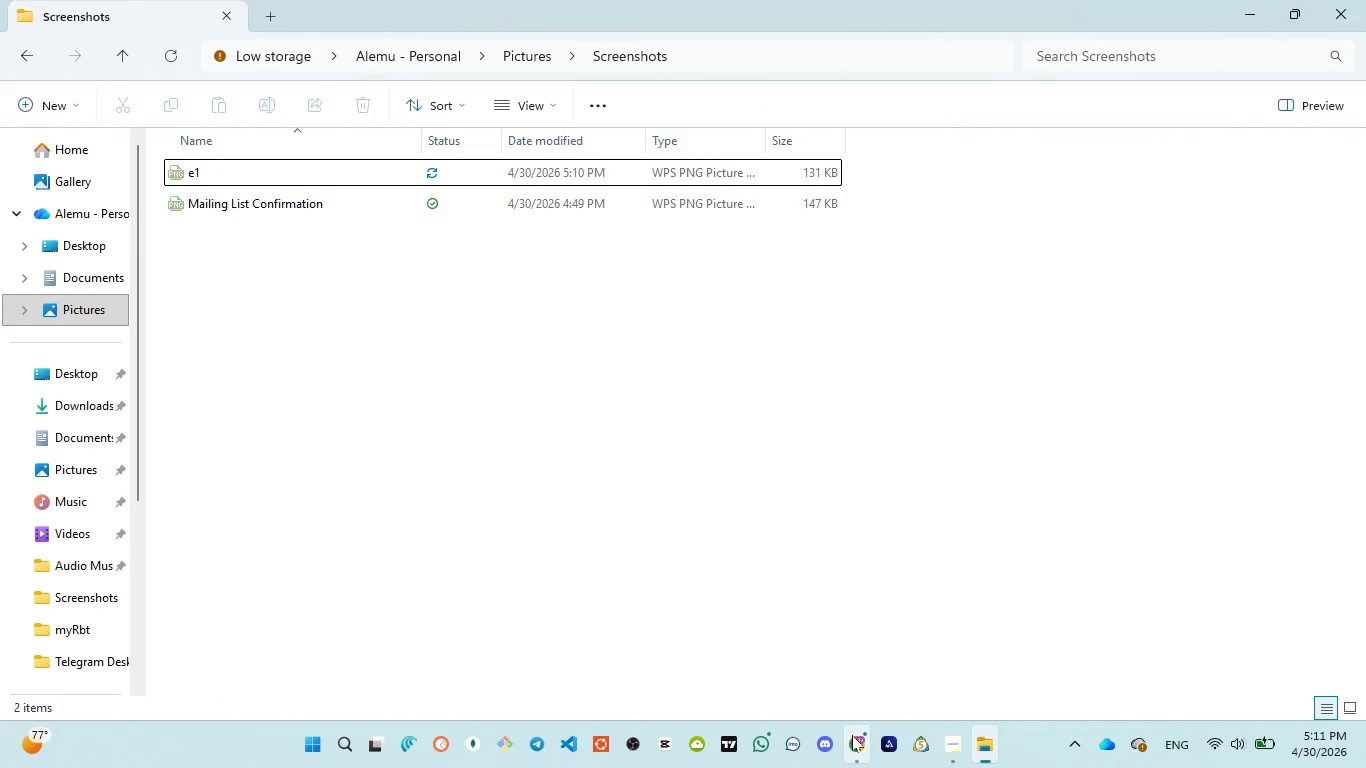 
left_click([842, 641])
 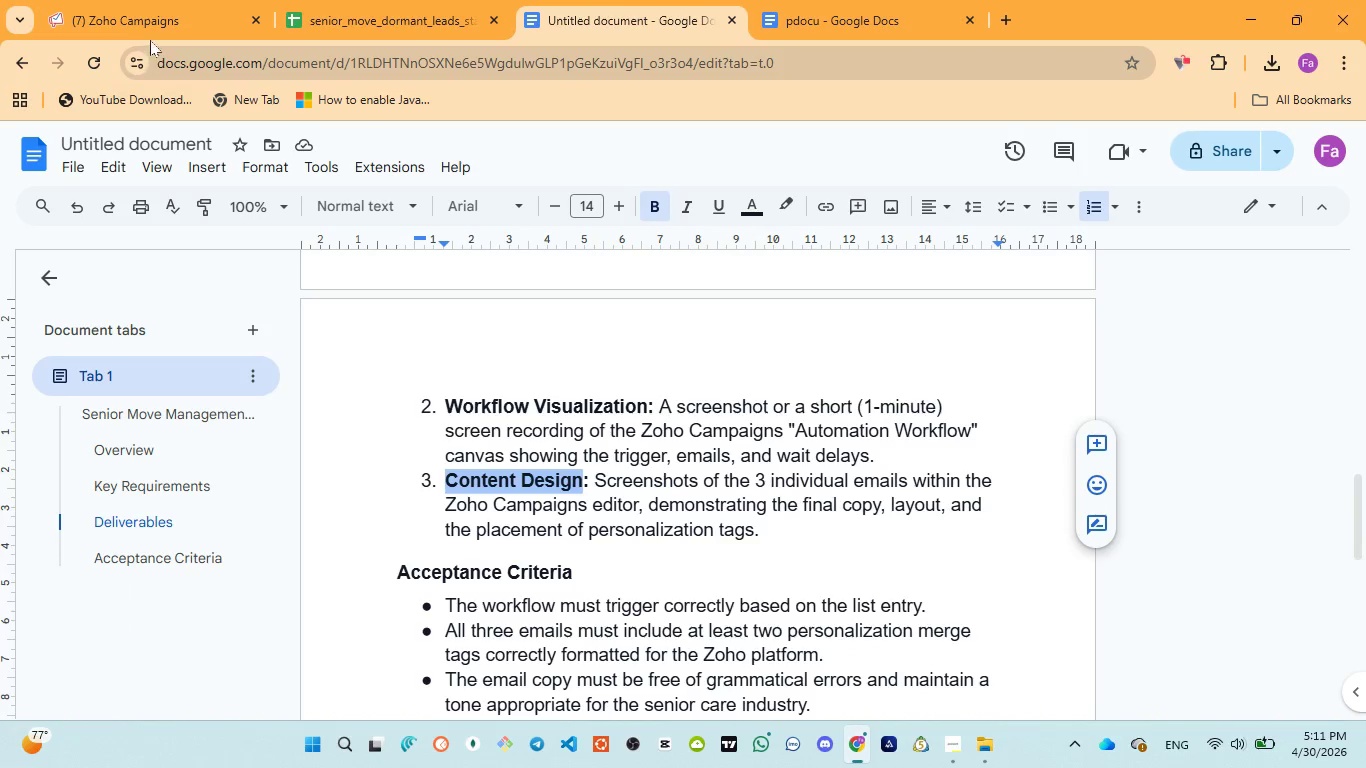 
left_click([162, 23])
 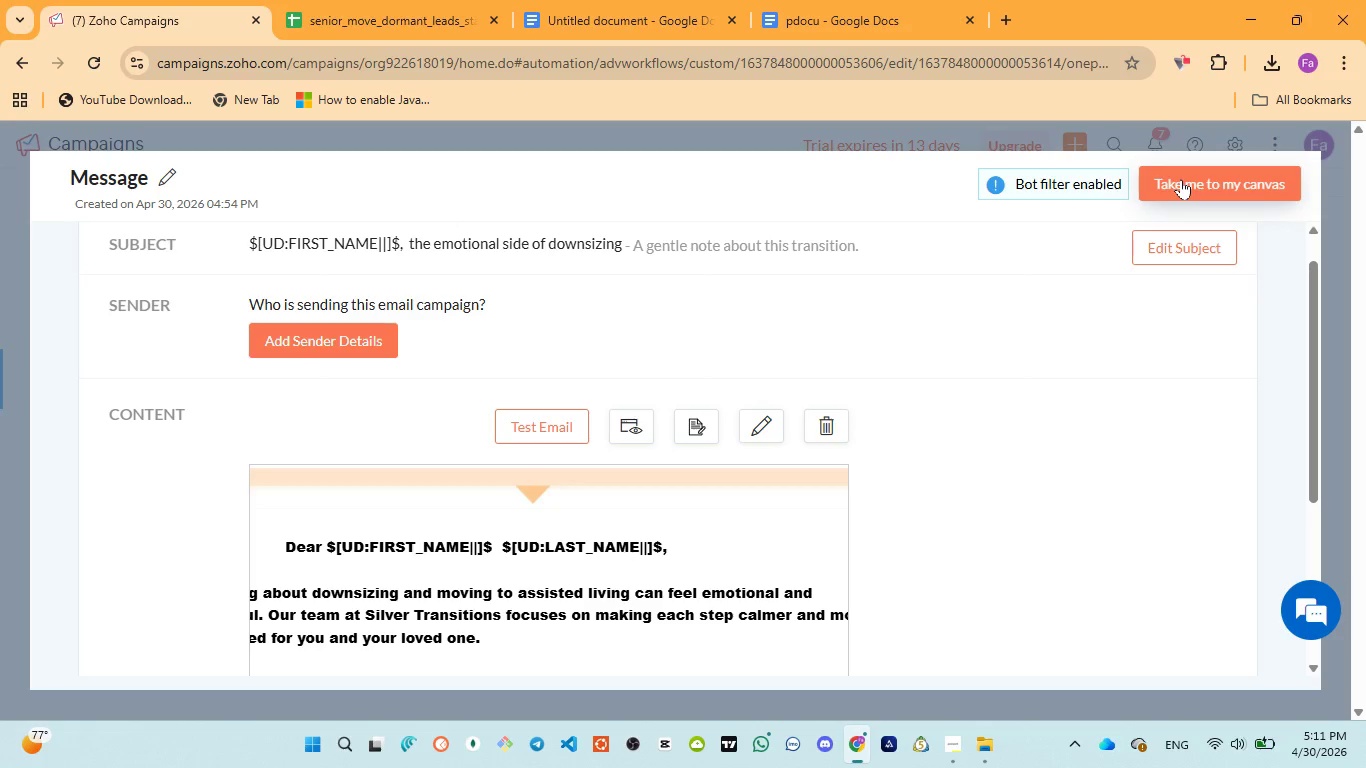 
wait(5.09)
 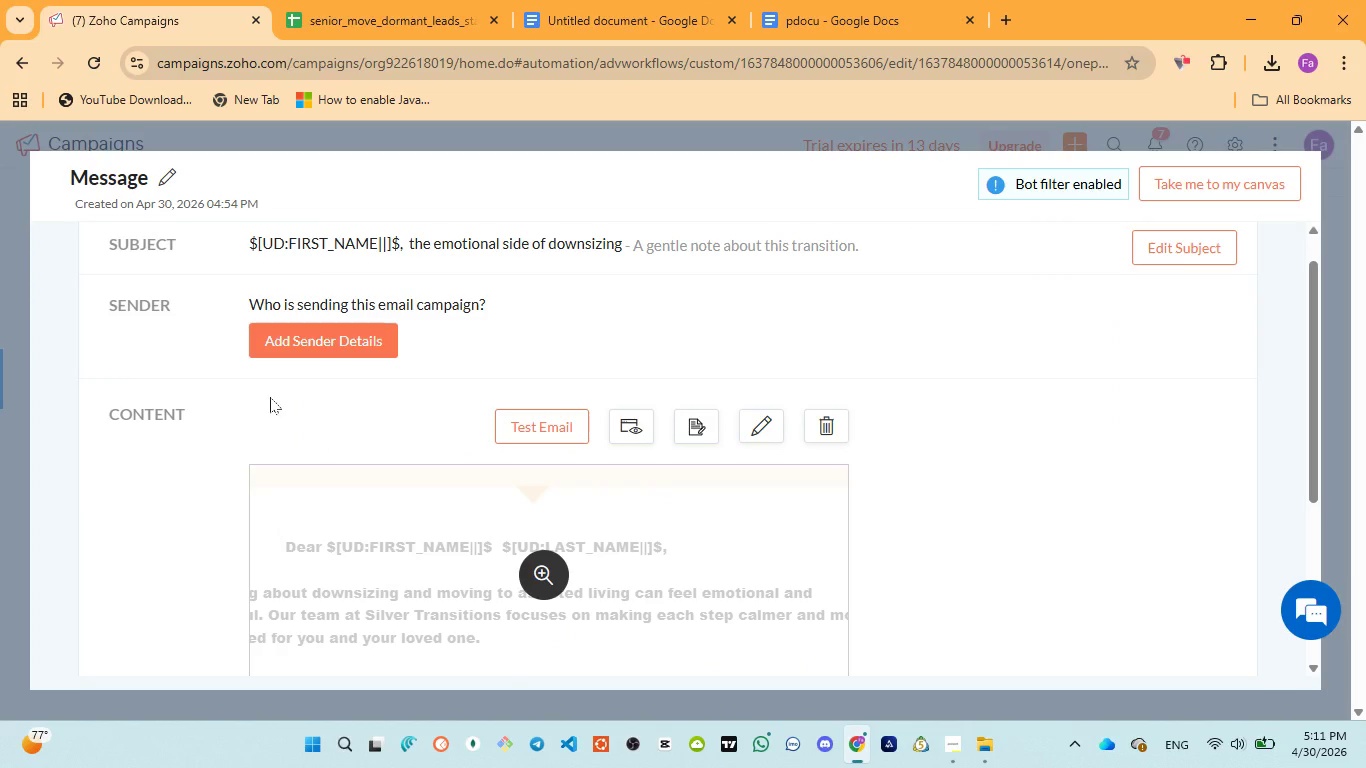 
left_click([1181, 179])
 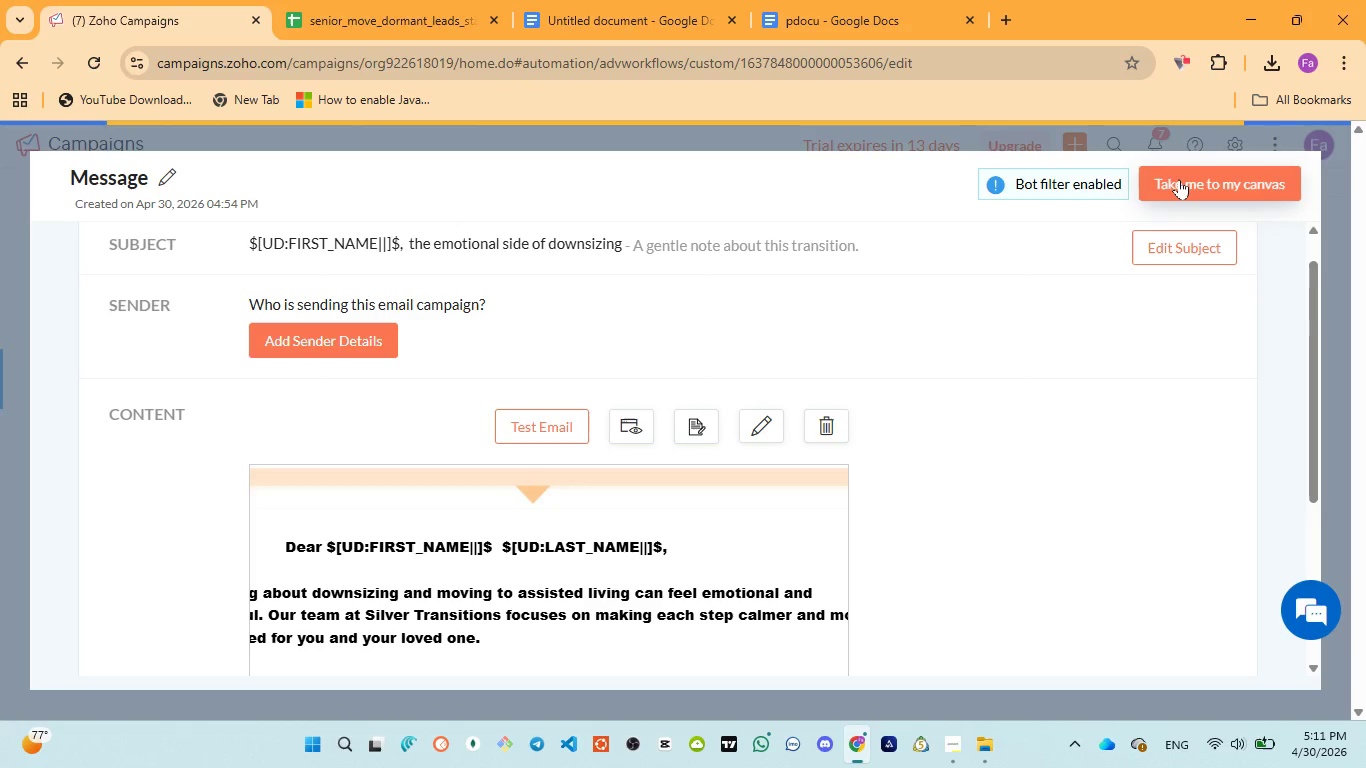 
wait(8.84)
 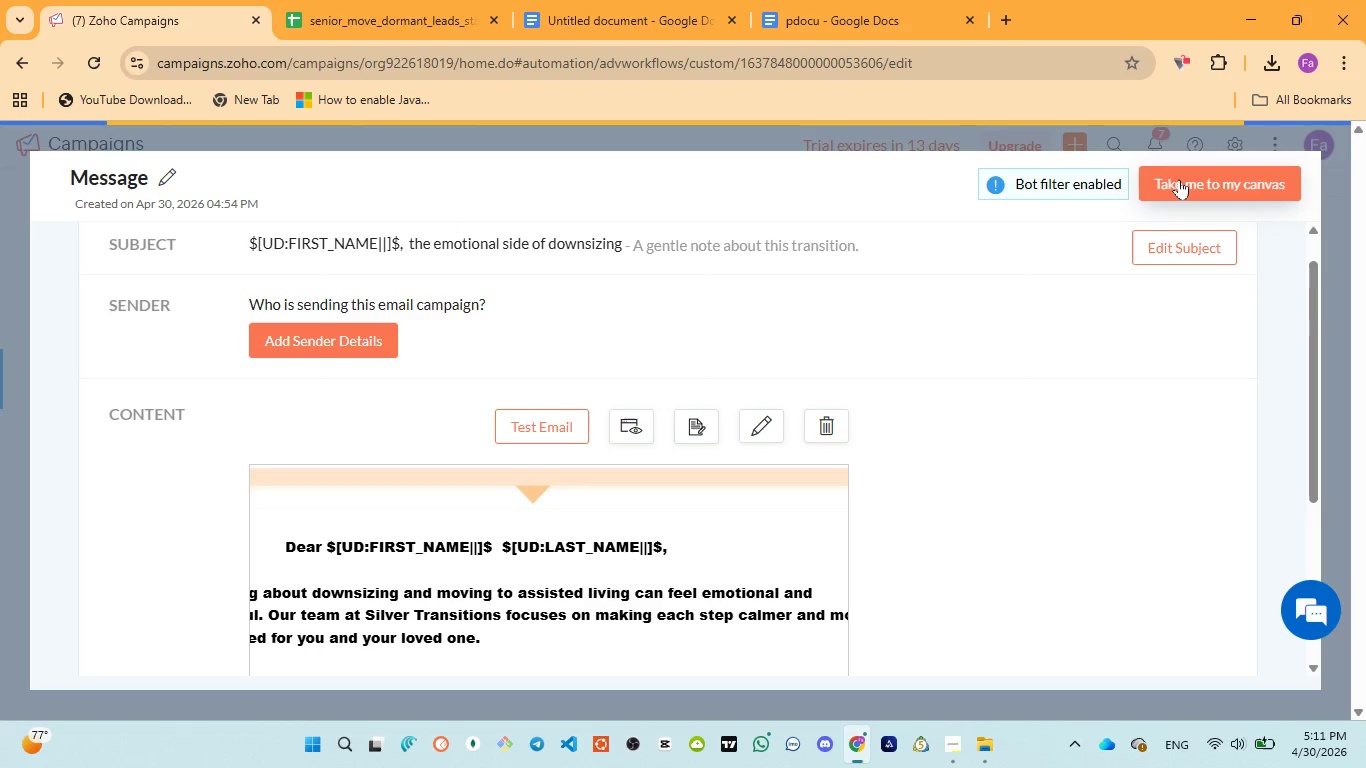 
left_click_drag(start_coordinate=[823, 708], to_coordinate=[1105, 655])
 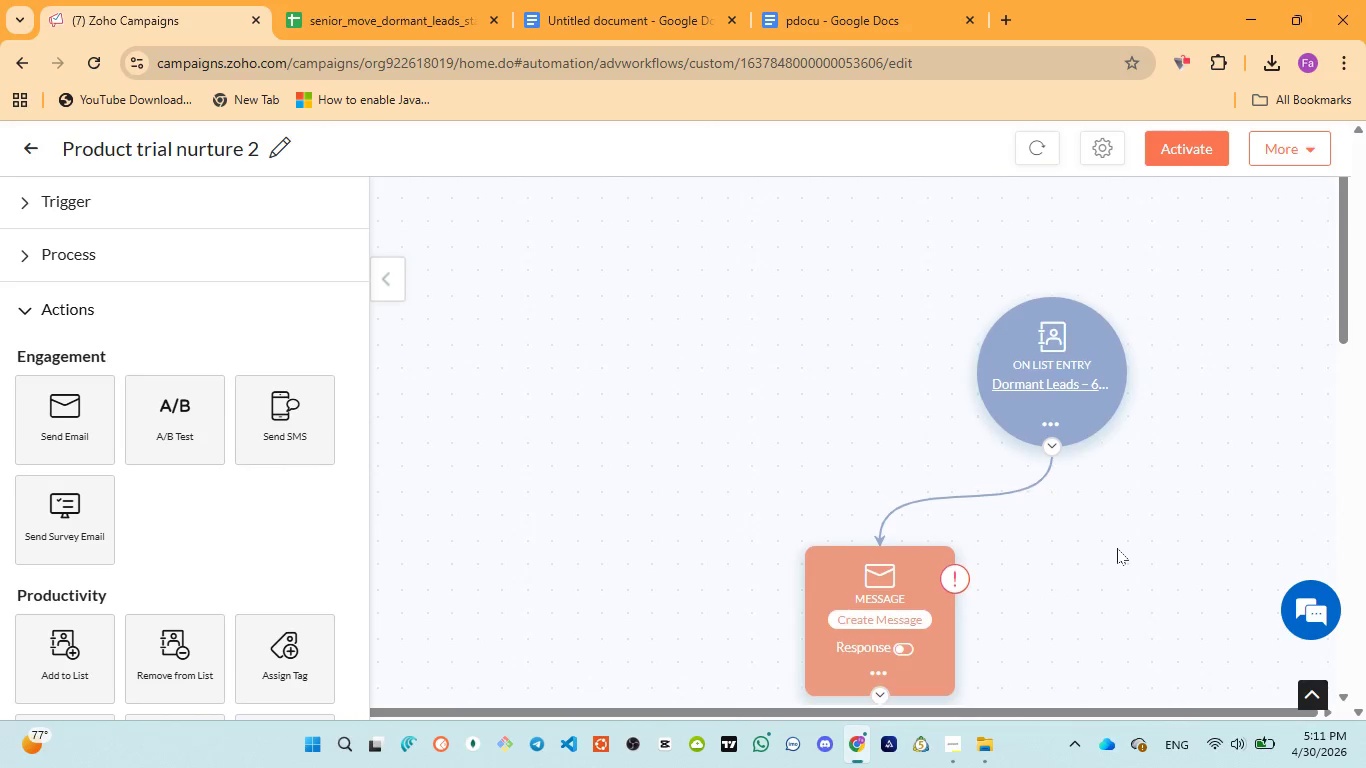 
scroll: coordinate [1112, 546], scroll_direction: down, amount: 7.0
 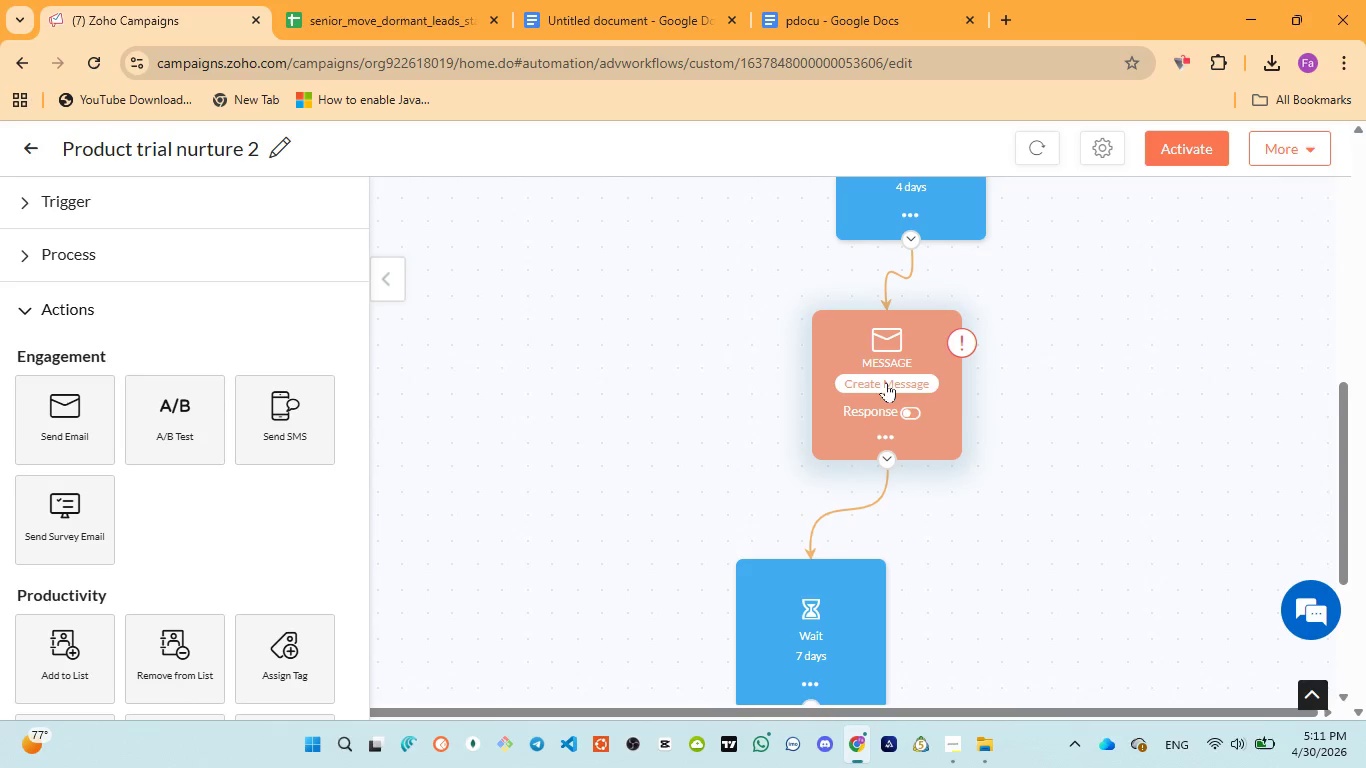 
scroll: coordinate [933, 419], scroll_direction: none, amount: 0.0
 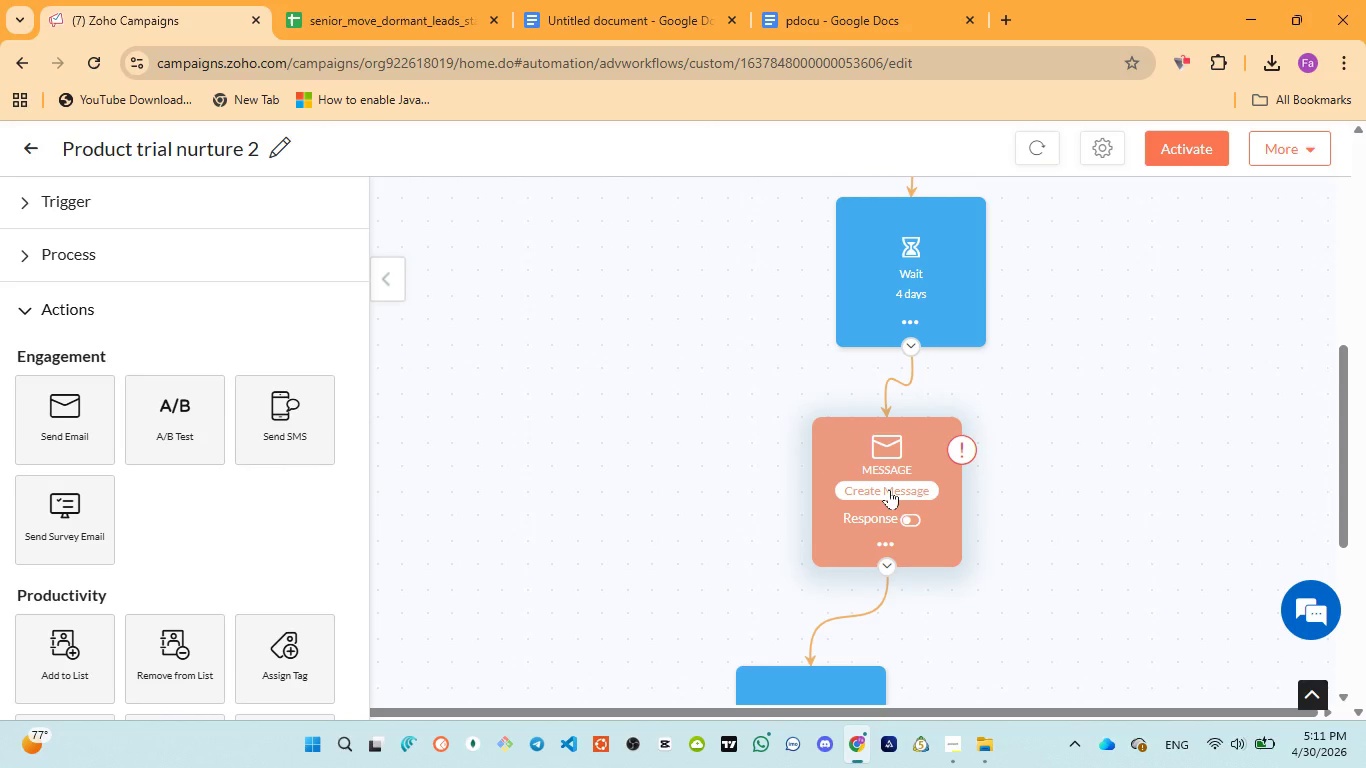 
left_click([889, 489])
 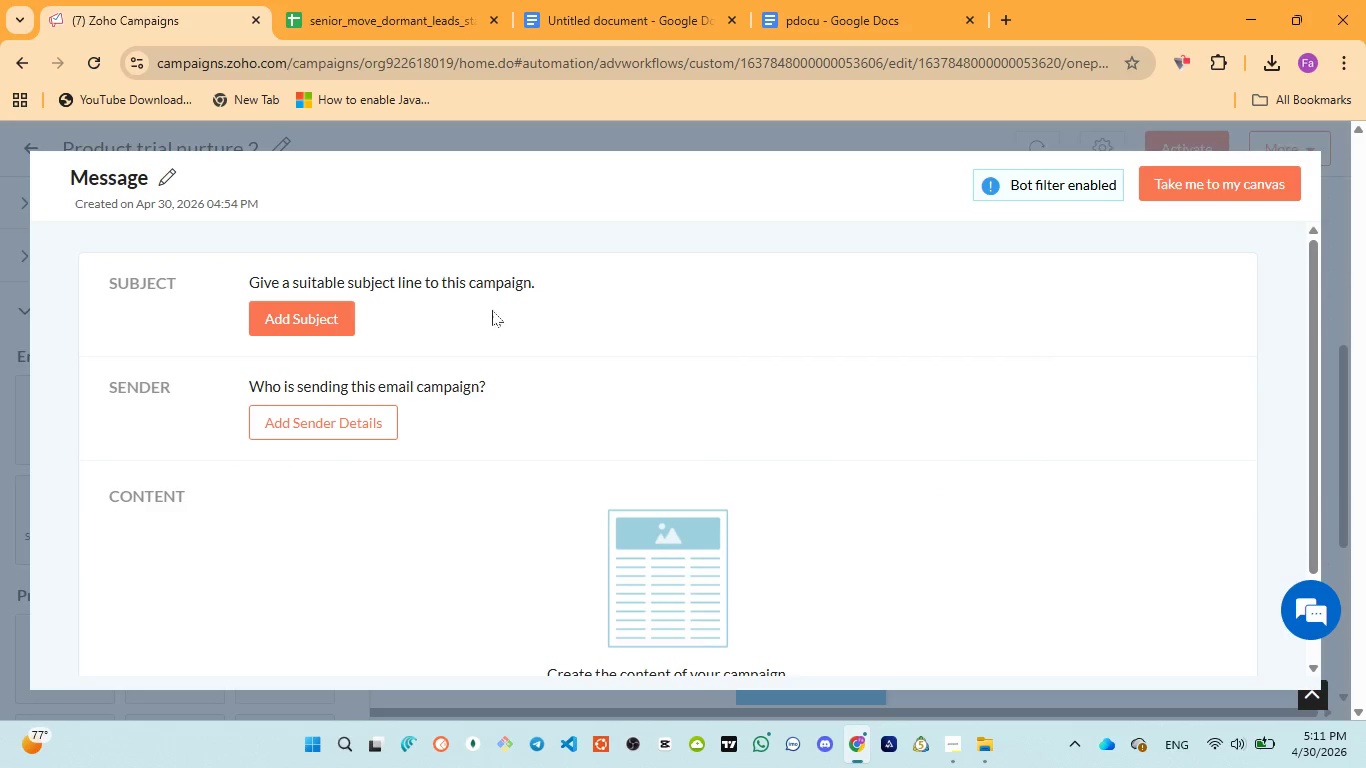 
wait(5.12)
 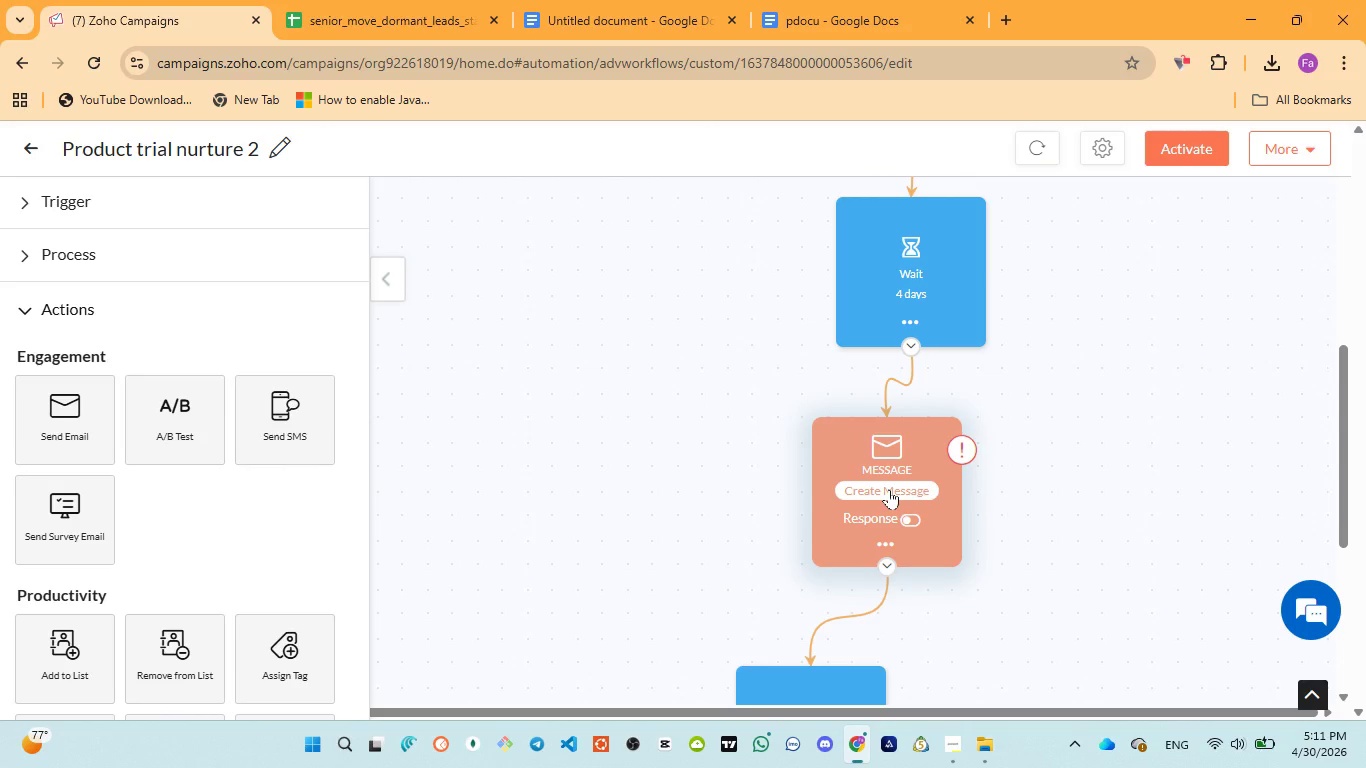 
left_click([789, 14])
 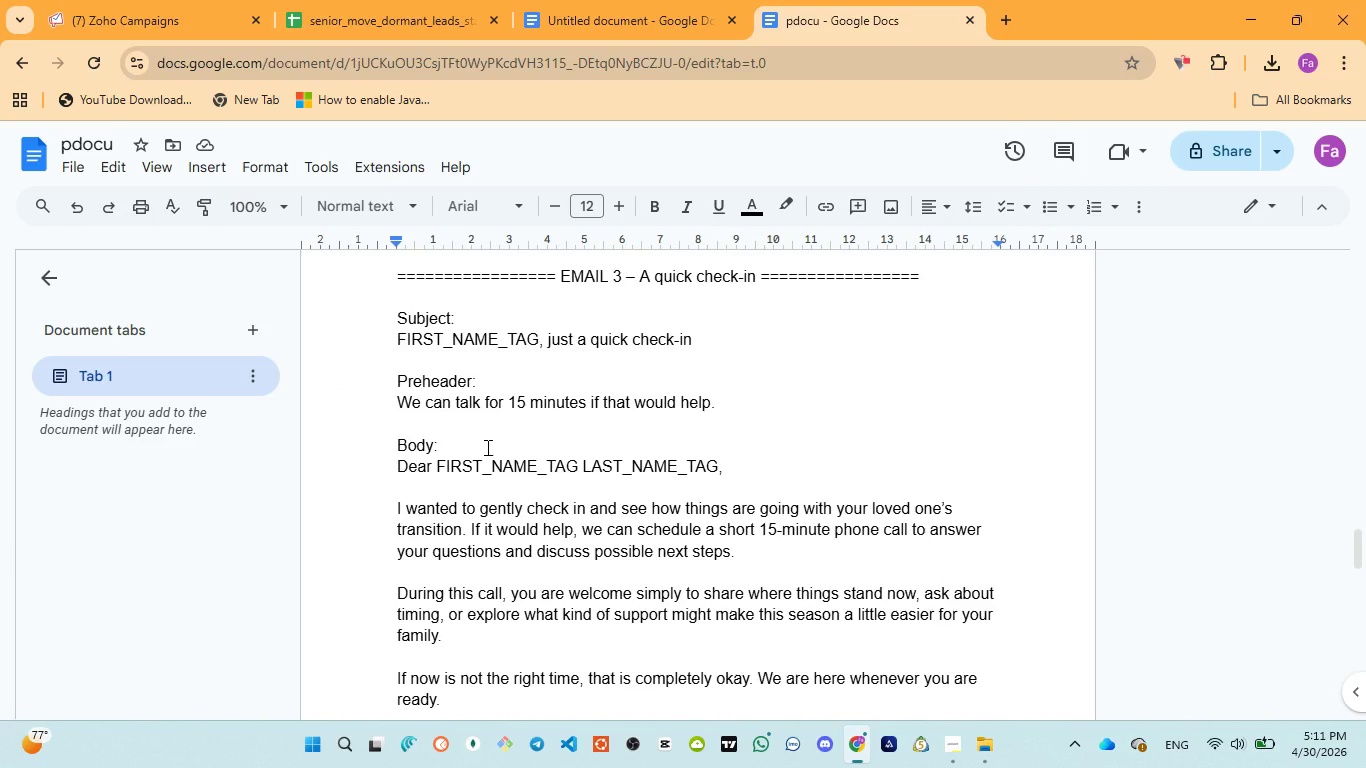 
scroll: coordinate [485, 447], scroll_direction: up, amount: 9.0
 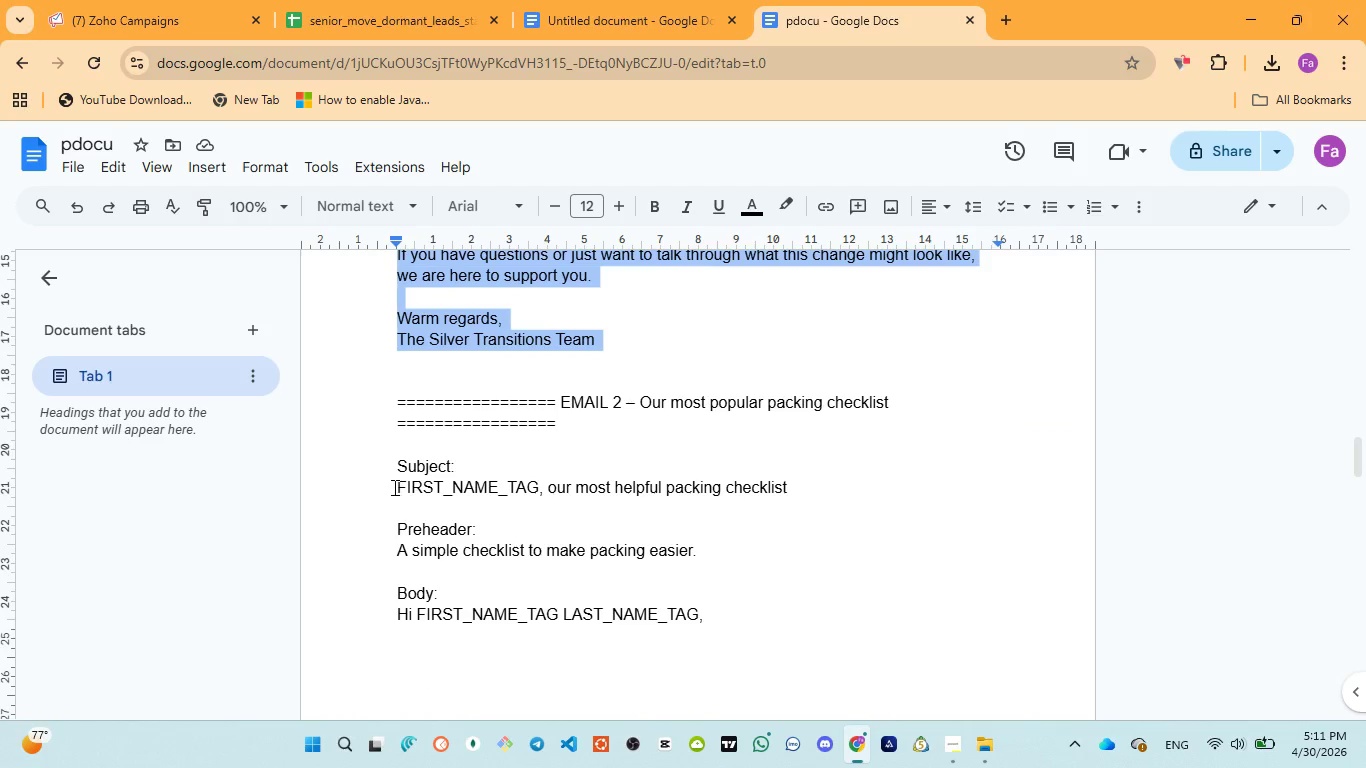 
left_click_drag(start_coordinate=[393, 487], to_coordinate=[807, 482])
 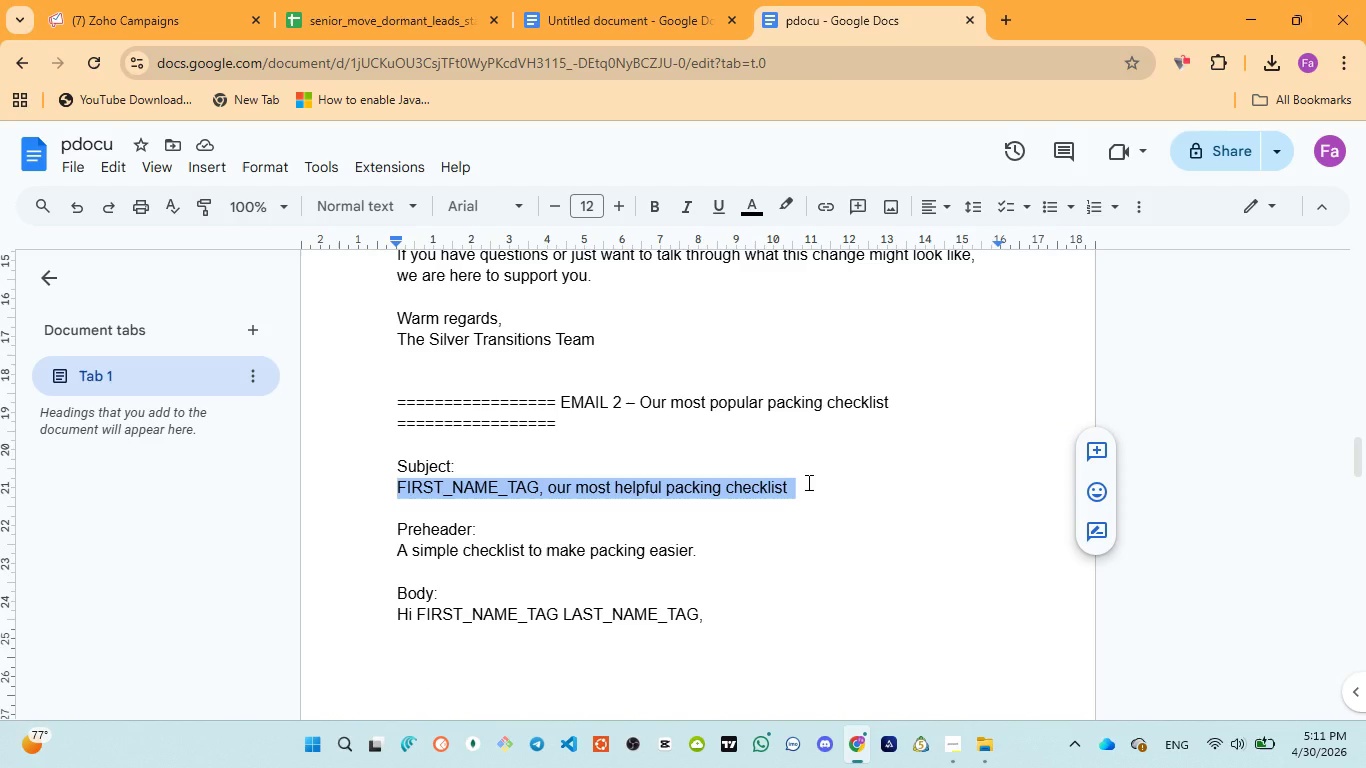 
key(Control+C)
 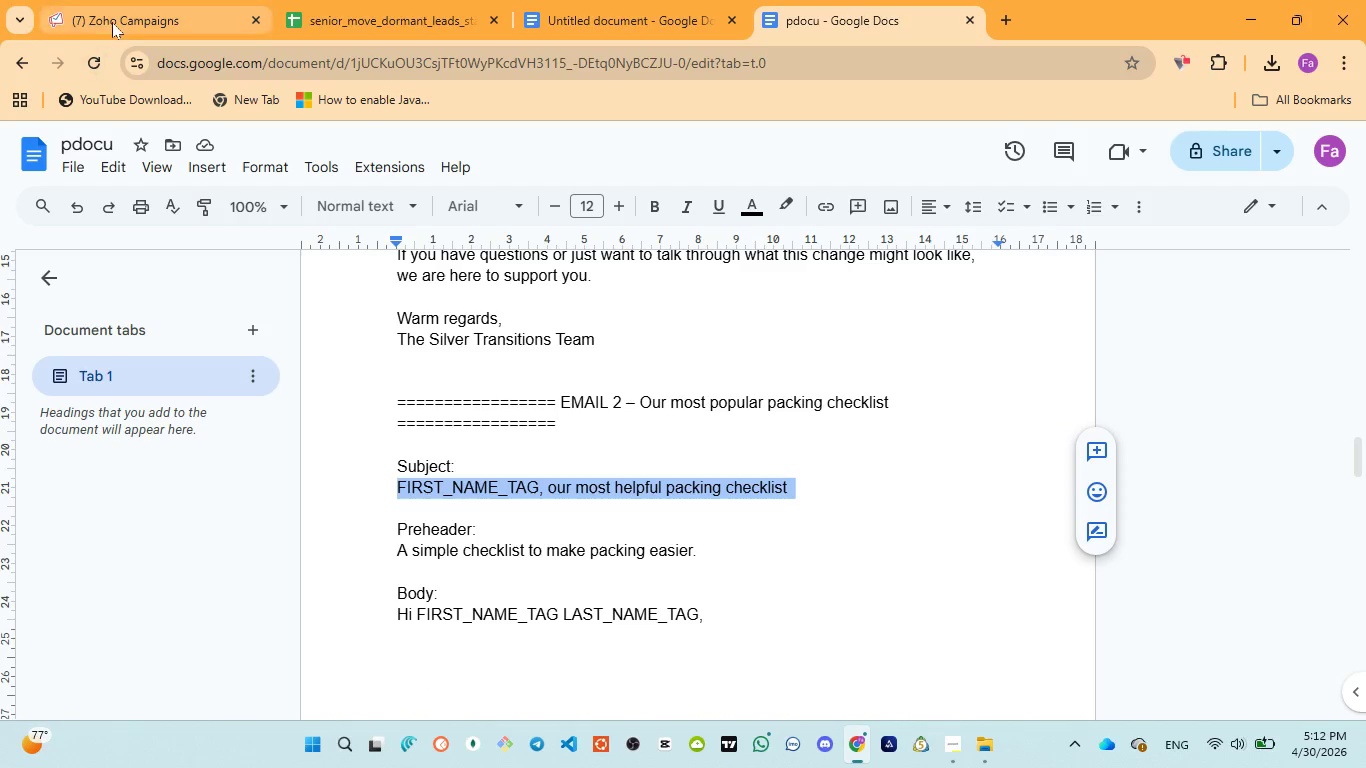 
left_click([113, 21])
 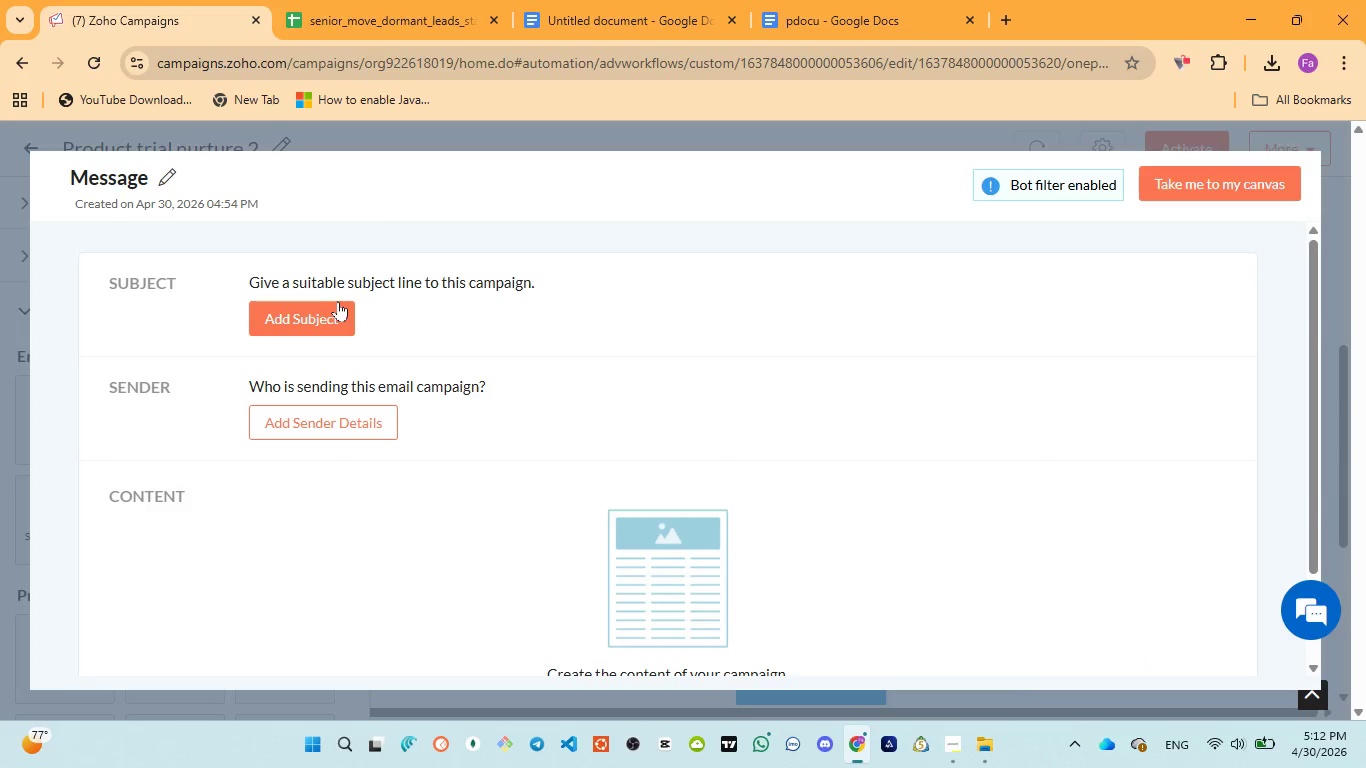 
left_click([337, 303])
 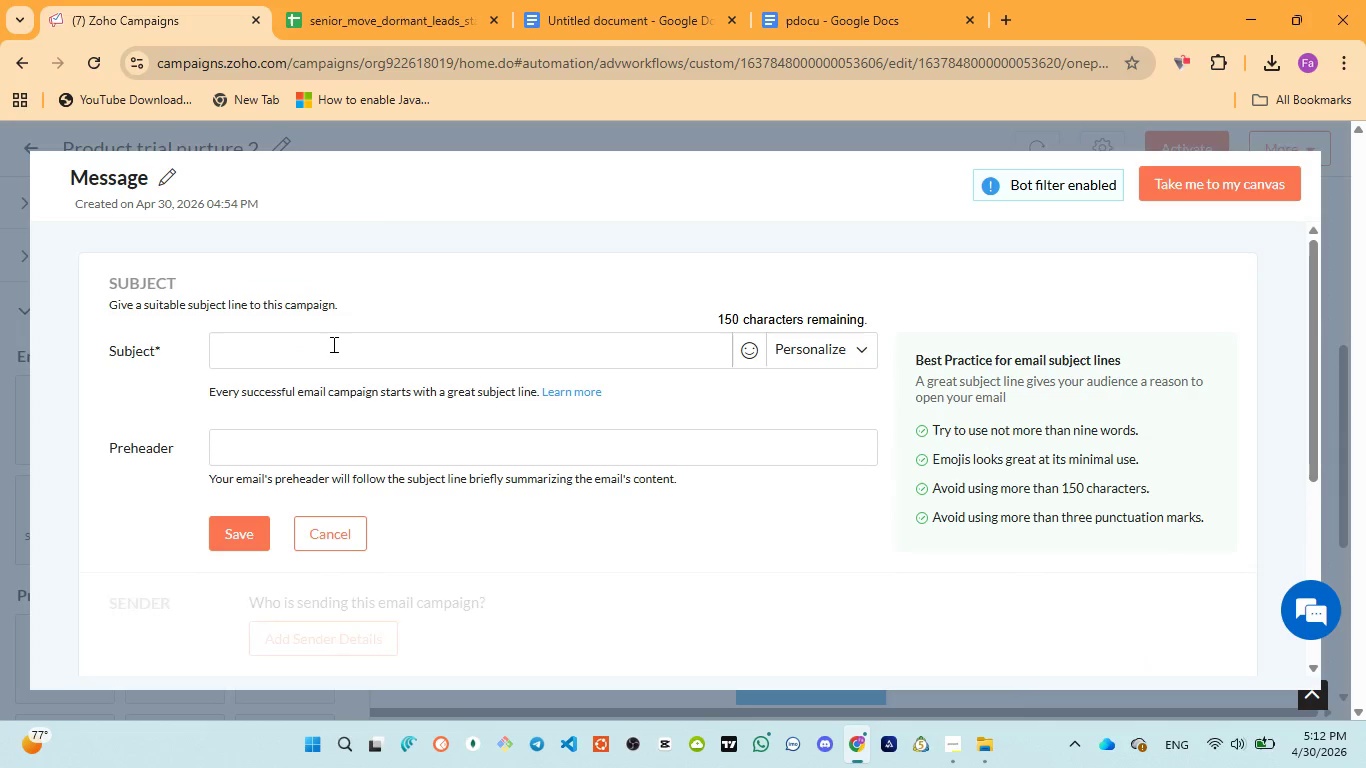 
left_click([332, 344])
 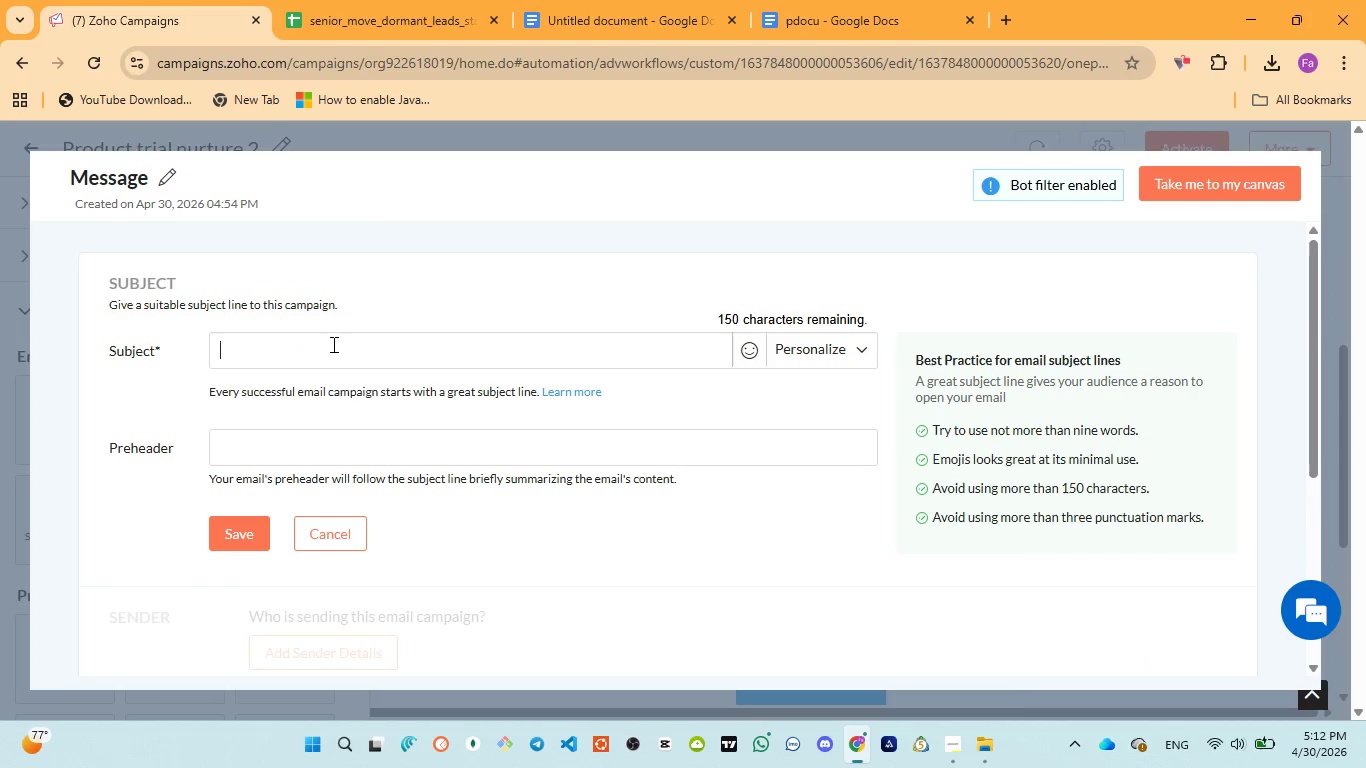 
key(Control+V)
 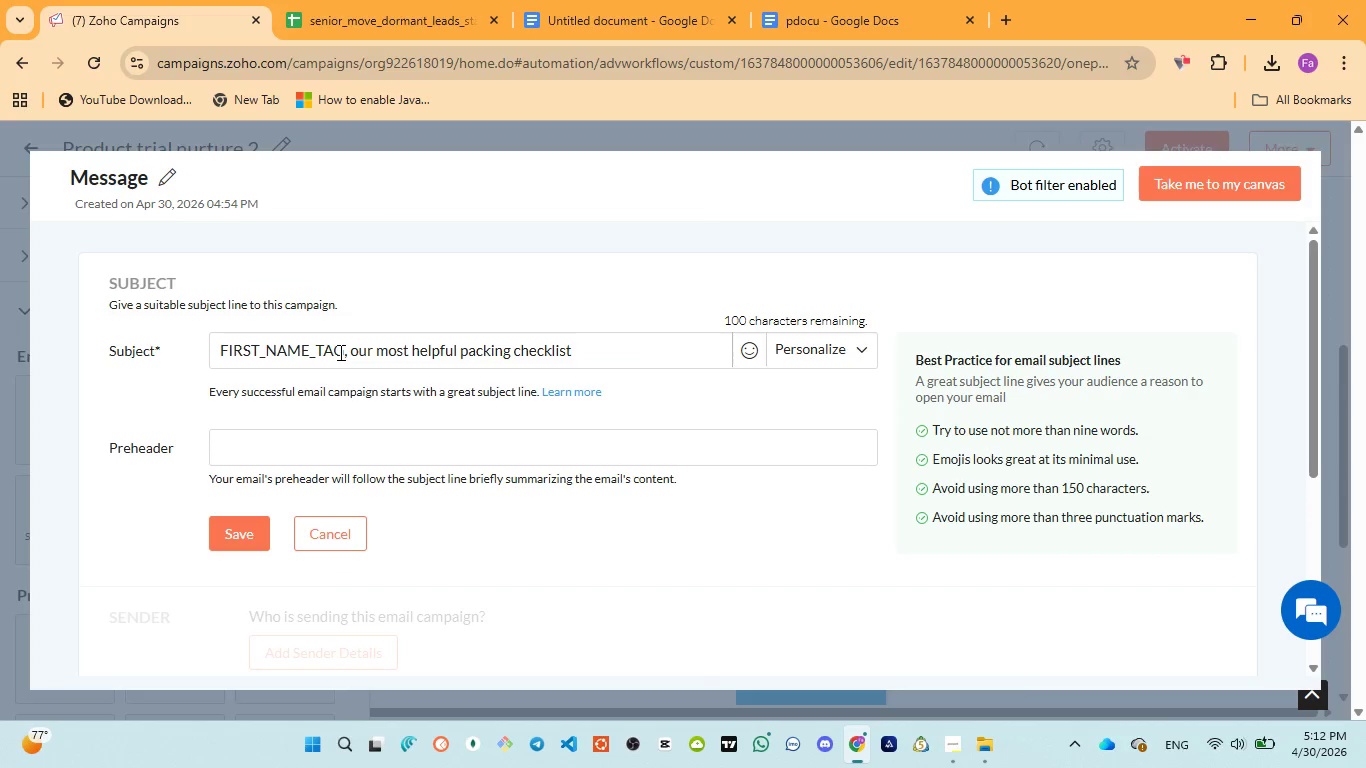 
left_click_drag(start_coordinate=[341, 351], to_coordinate=[219, 360])
 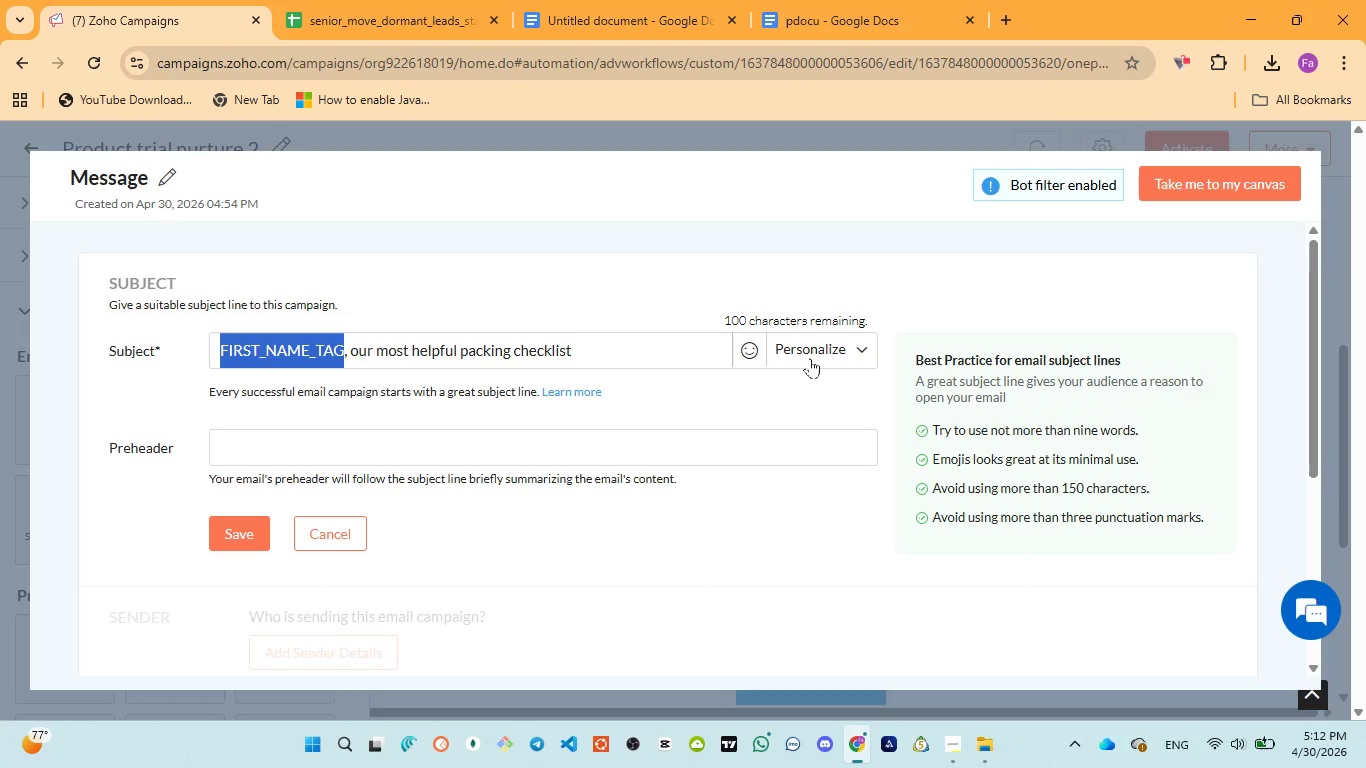 
left_click([810, 358])
 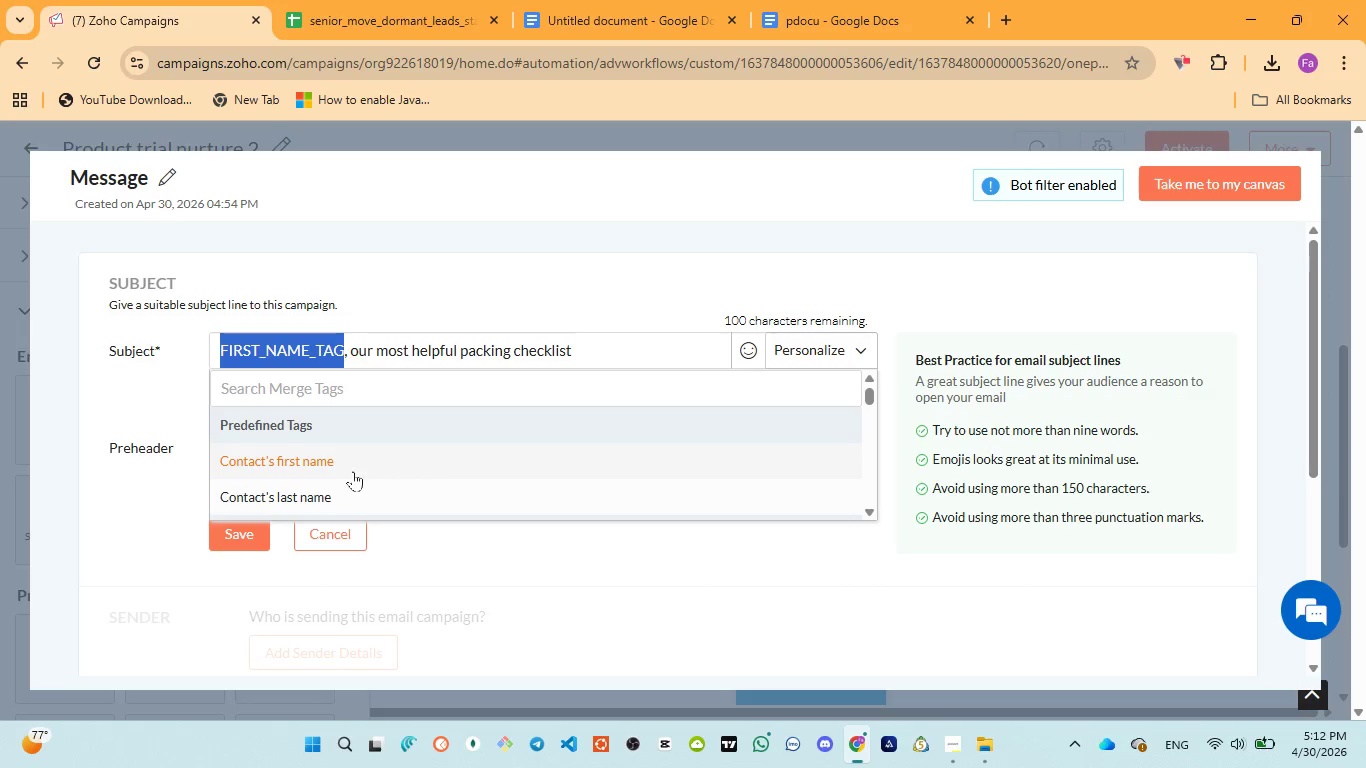 
scroll: coordinate [349, 472], scroll_direction: down, amount: 2.0
 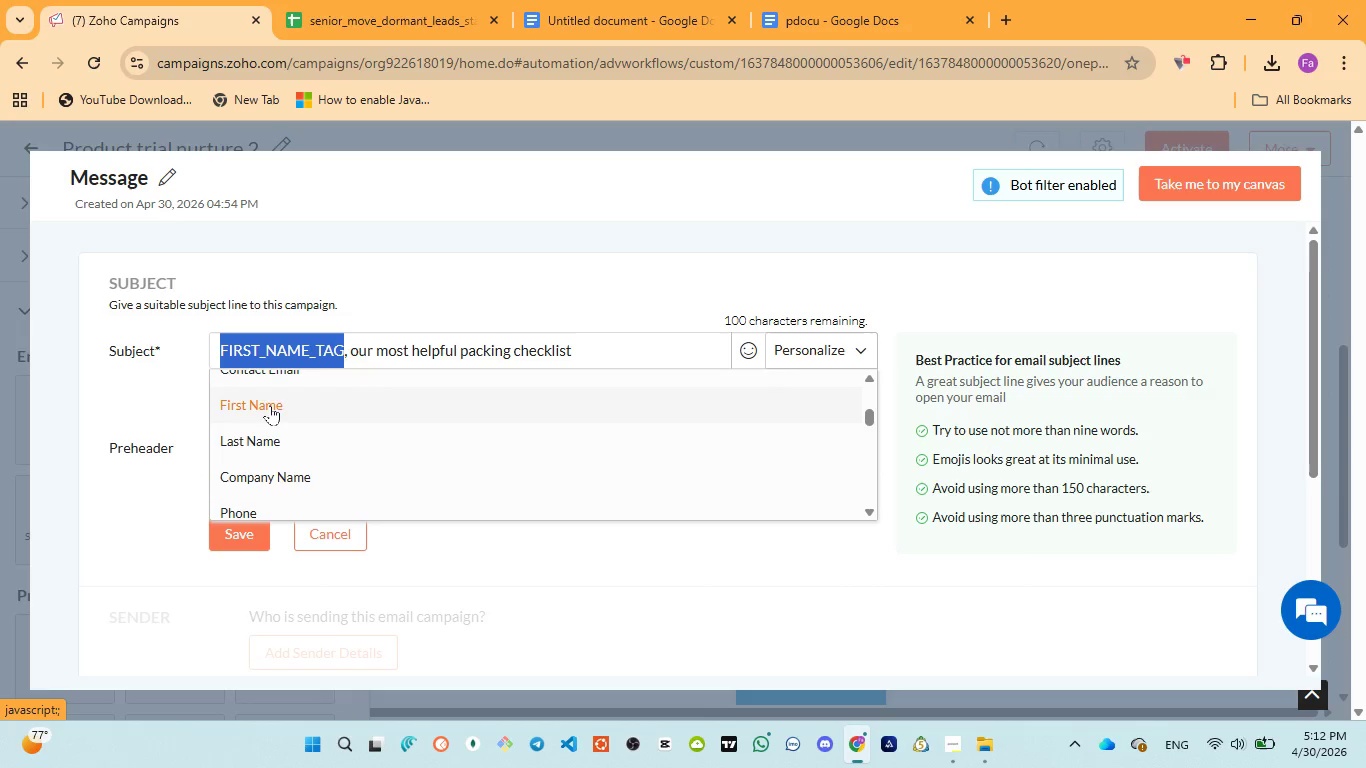 
left_click([269, 402])
 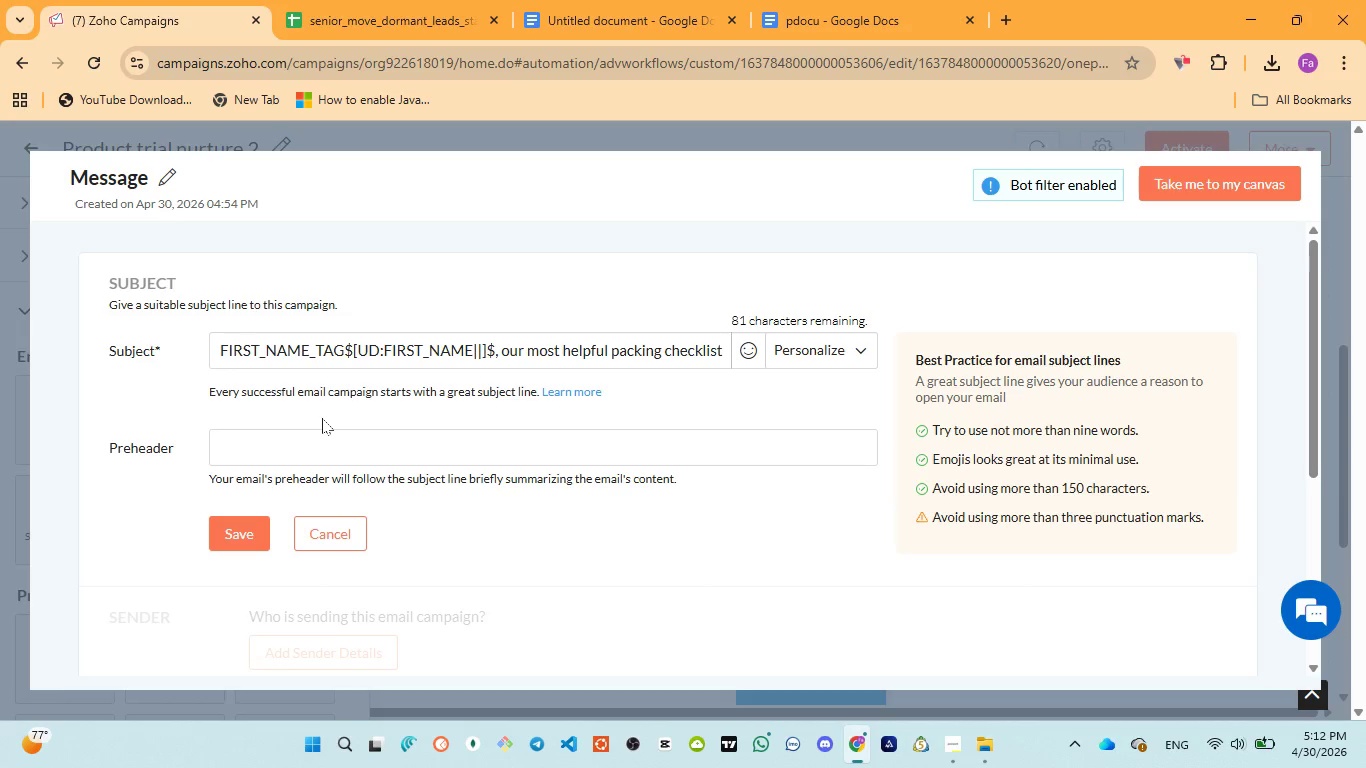 
key(Control+Z)
 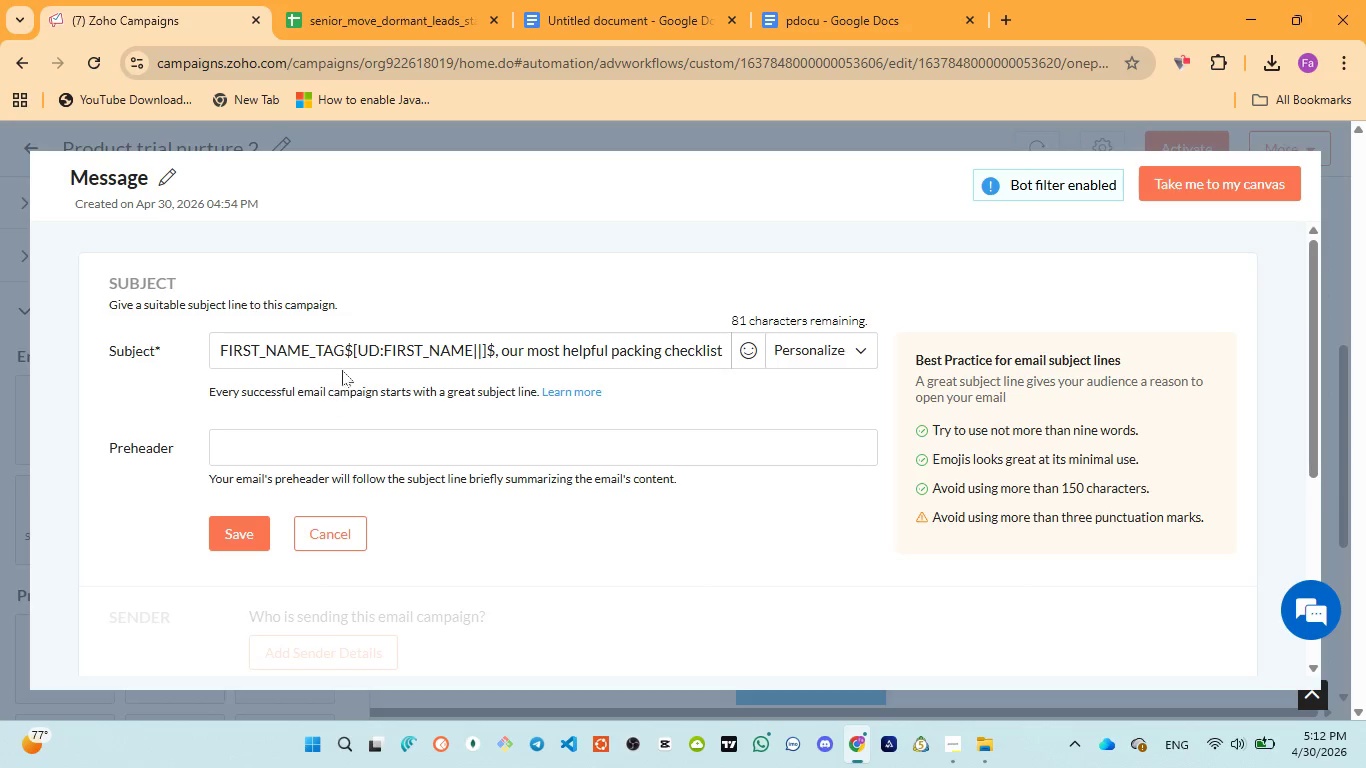 
left_click([354, 347])
 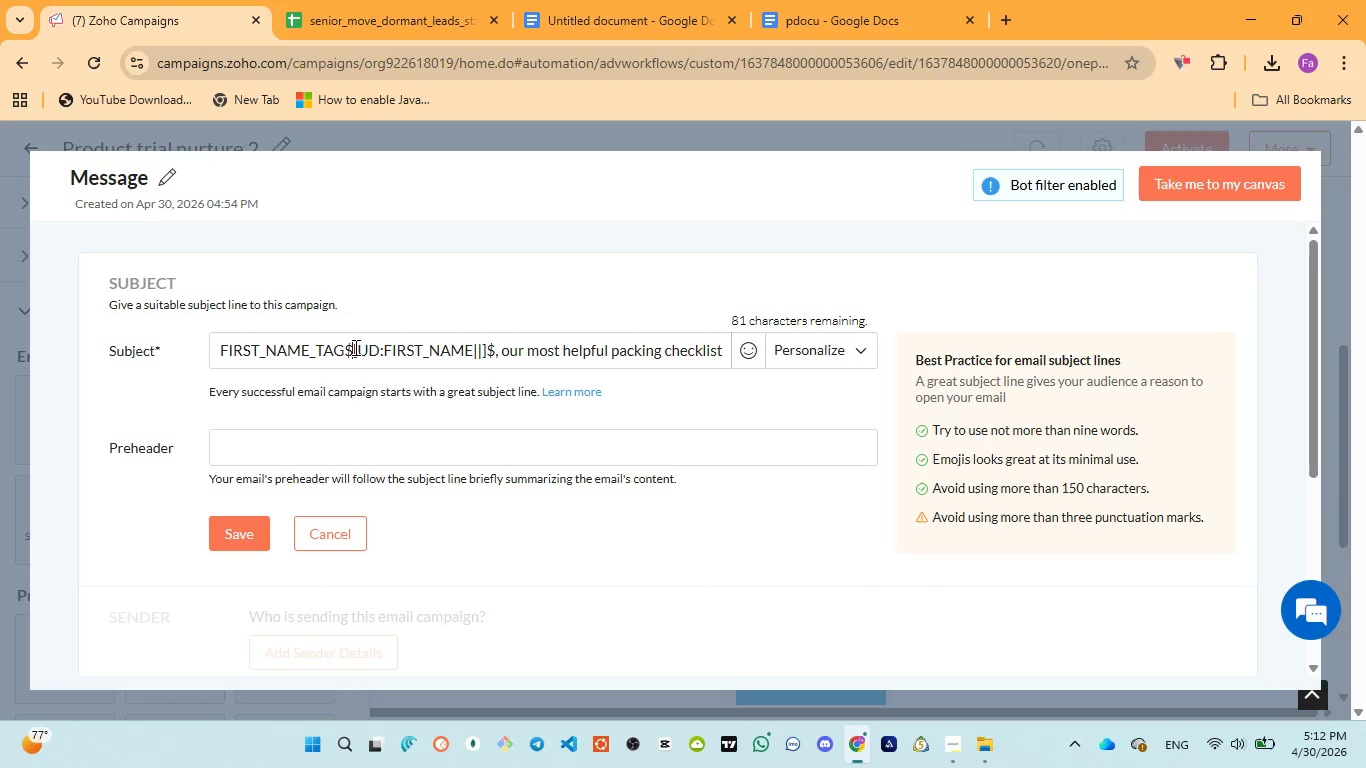 
key(Control+A)
 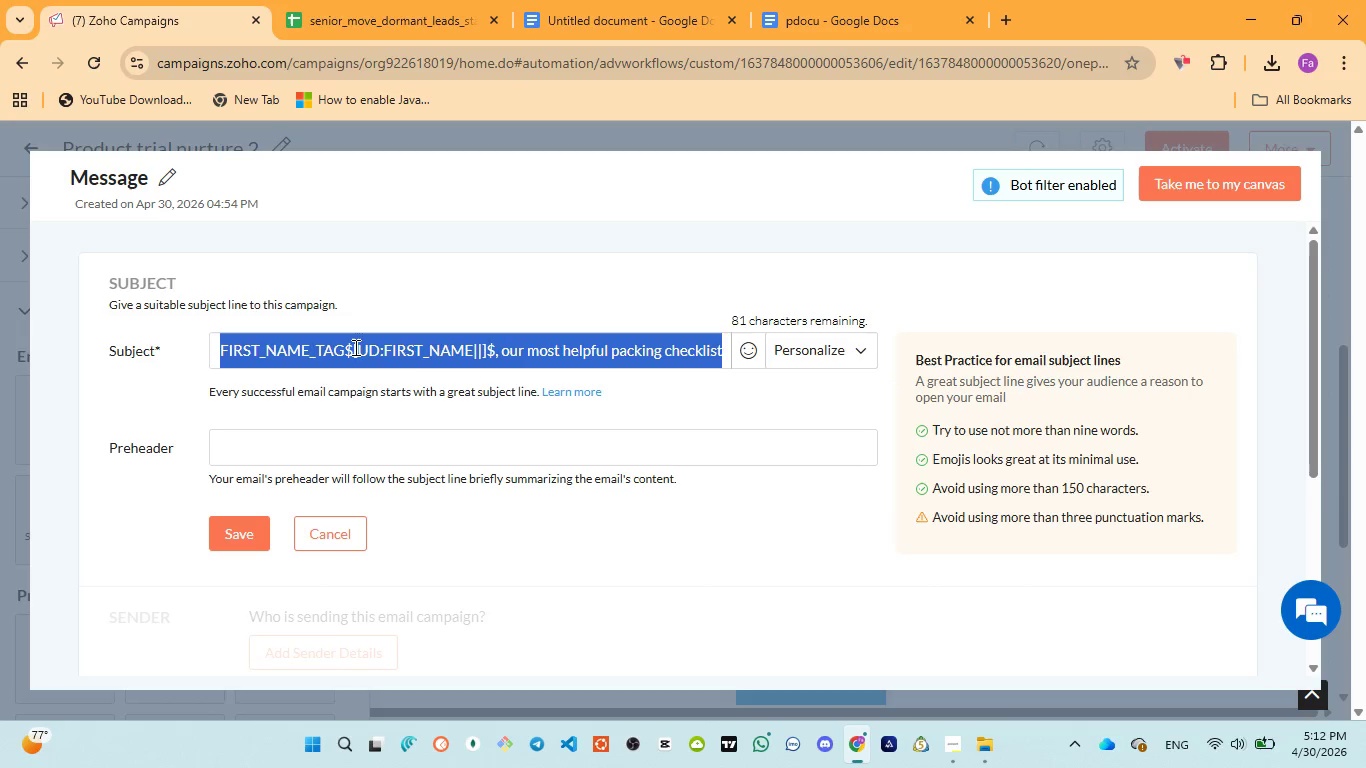 
key(Control+V)
 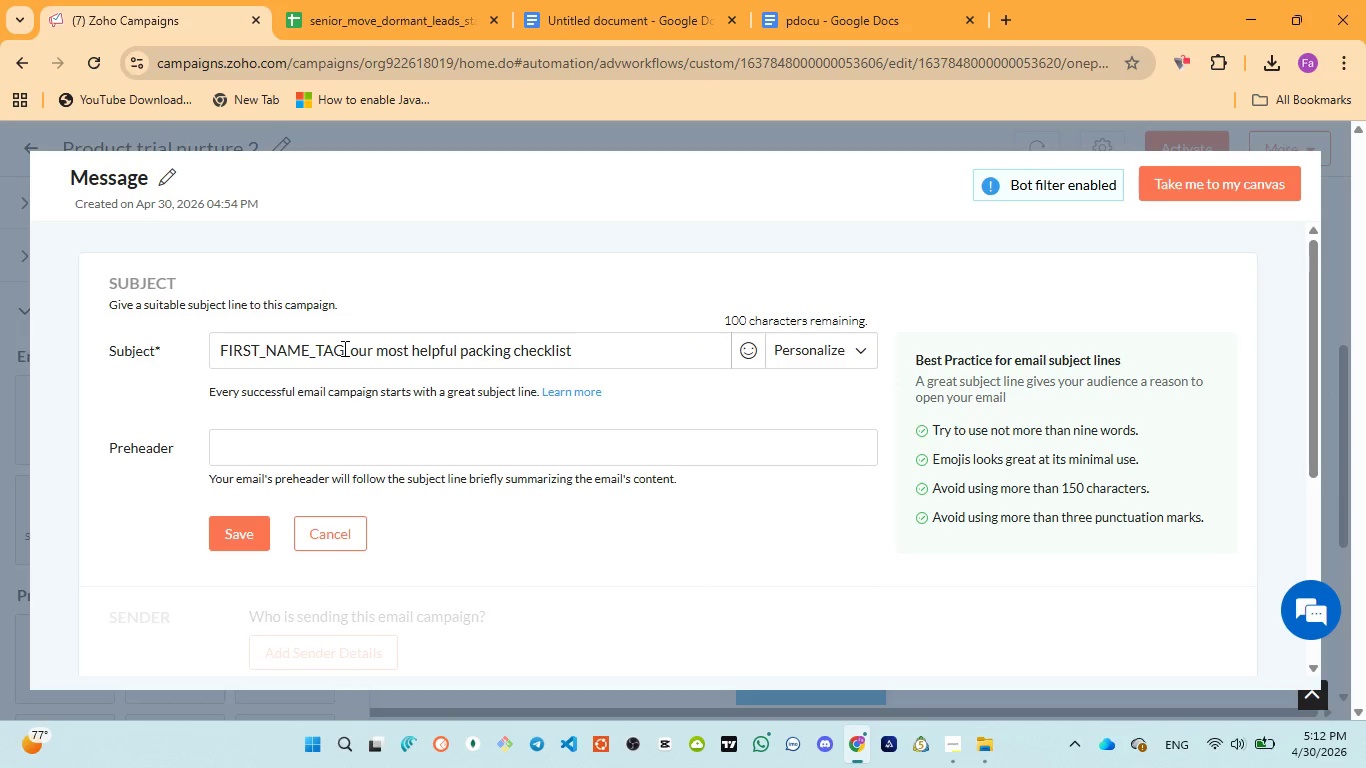 
left_click_drag(start_coordinate=[345, 351], to_coordinate=[215, 347])
 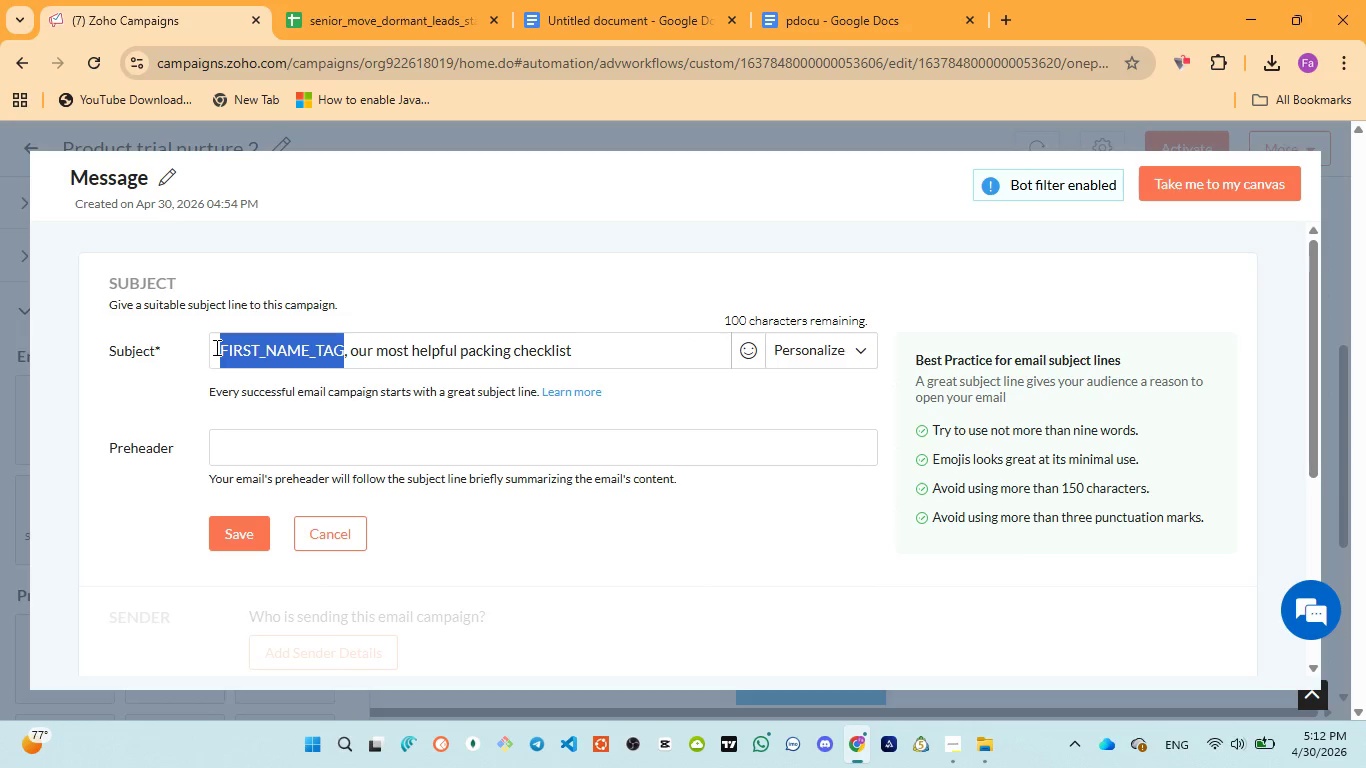 
key(Backspace)
 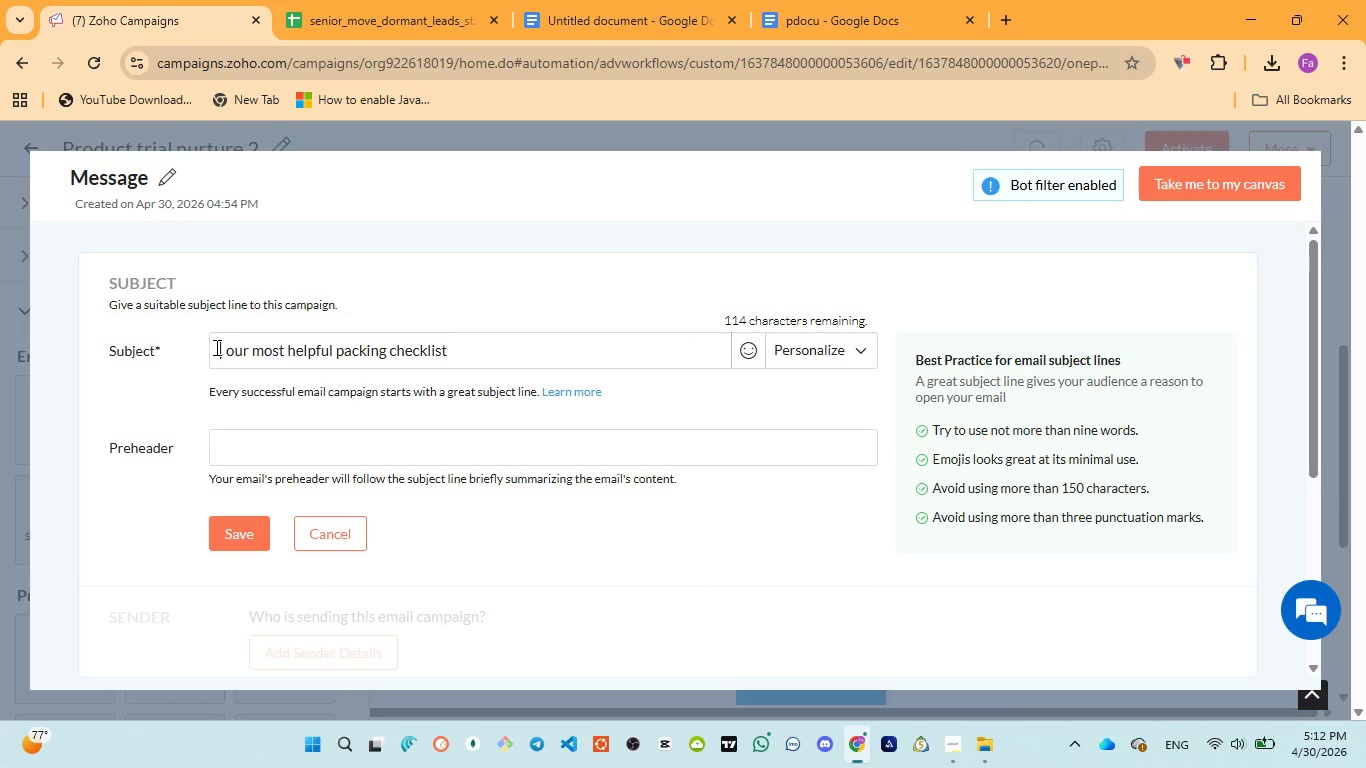 
key(ArrowRight)
 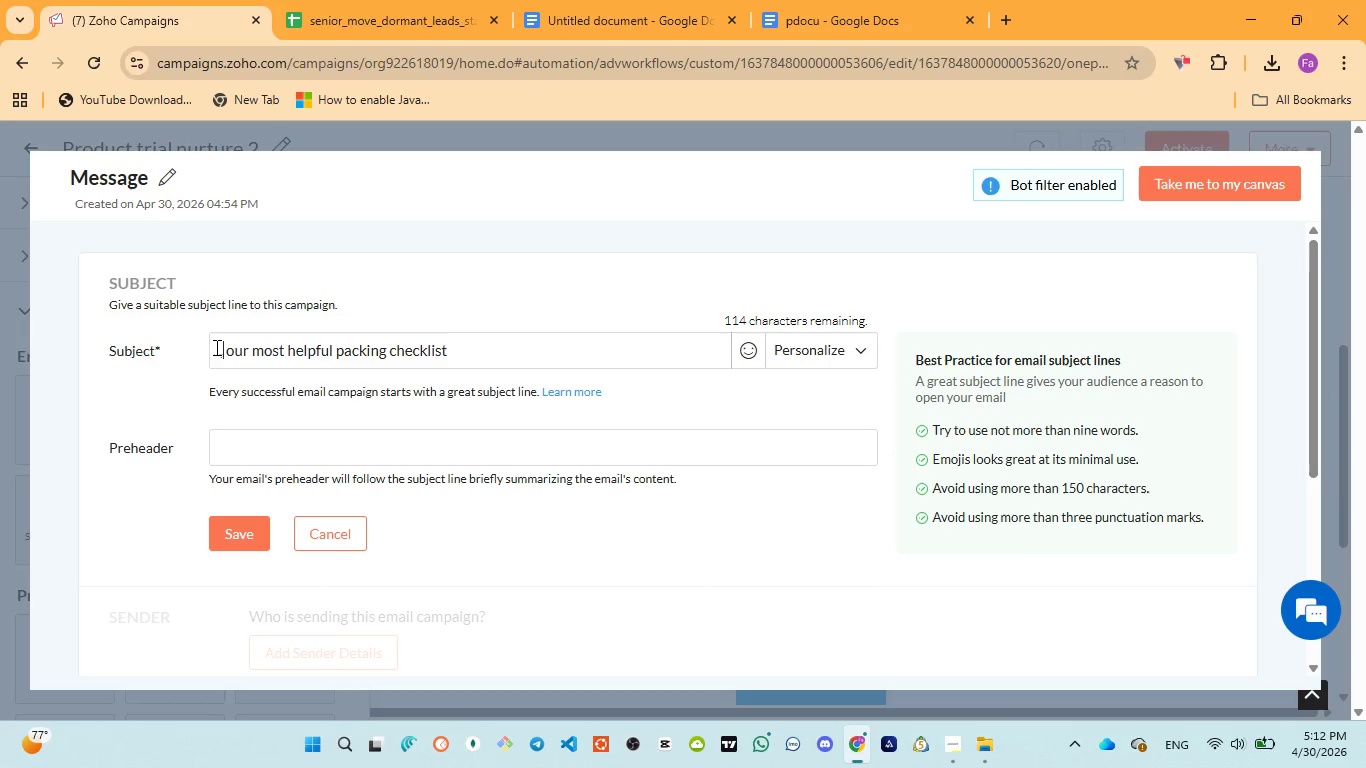 
key(Backspace)
 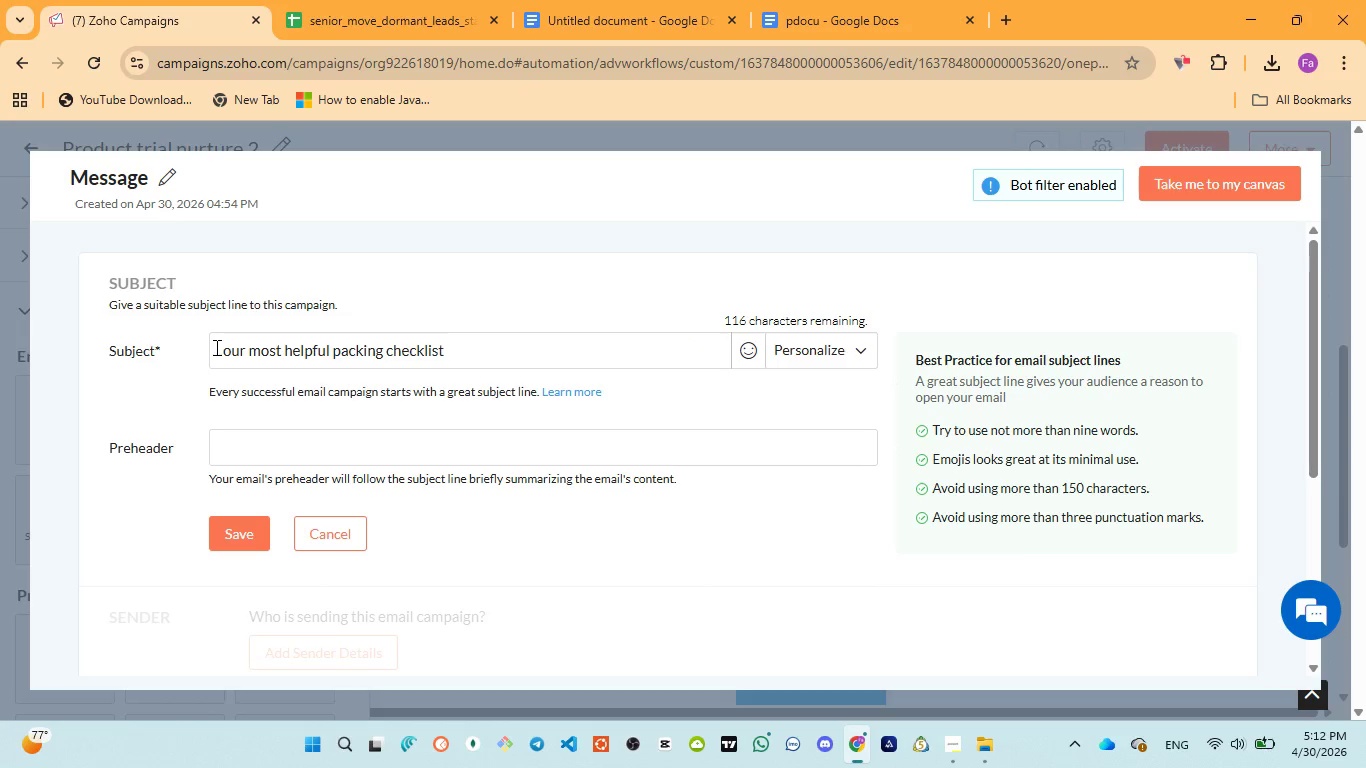 
key(Backspace)
 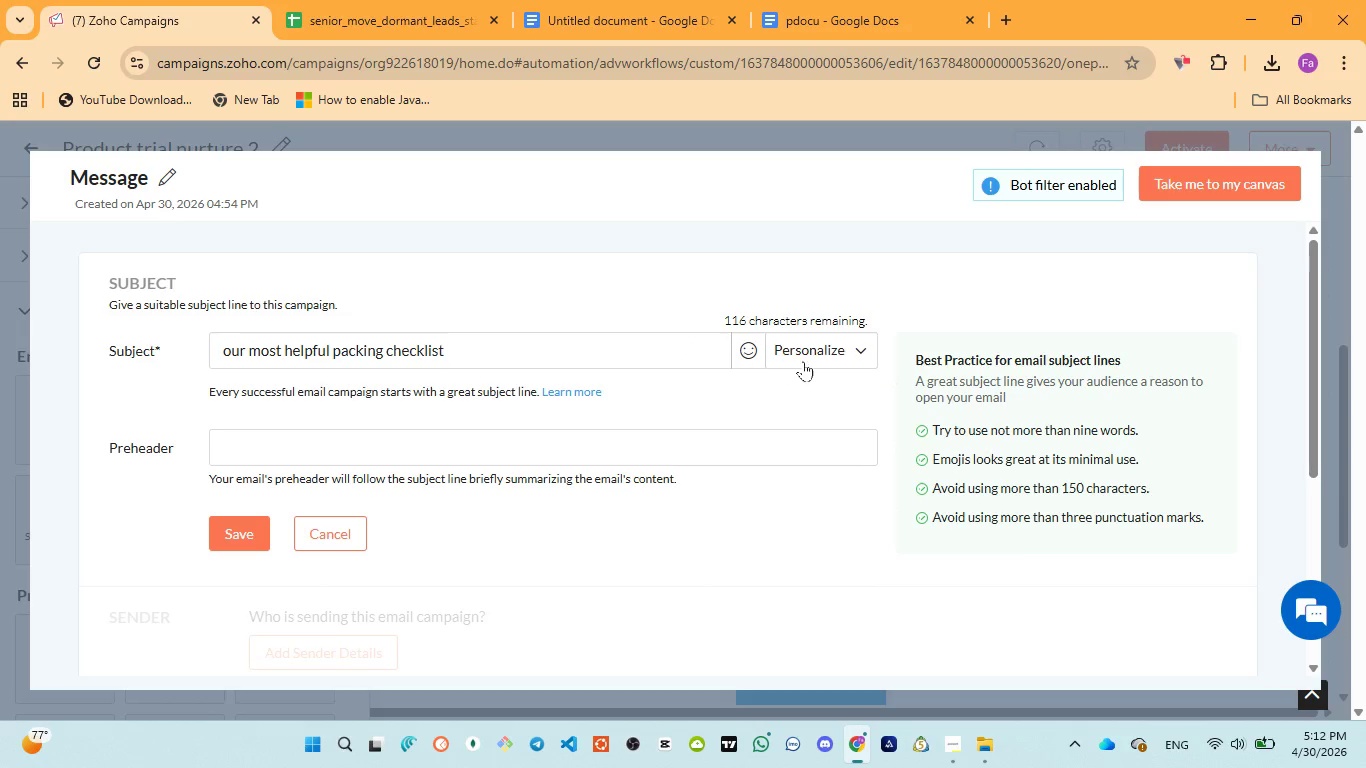 
left_click([812, 360])
 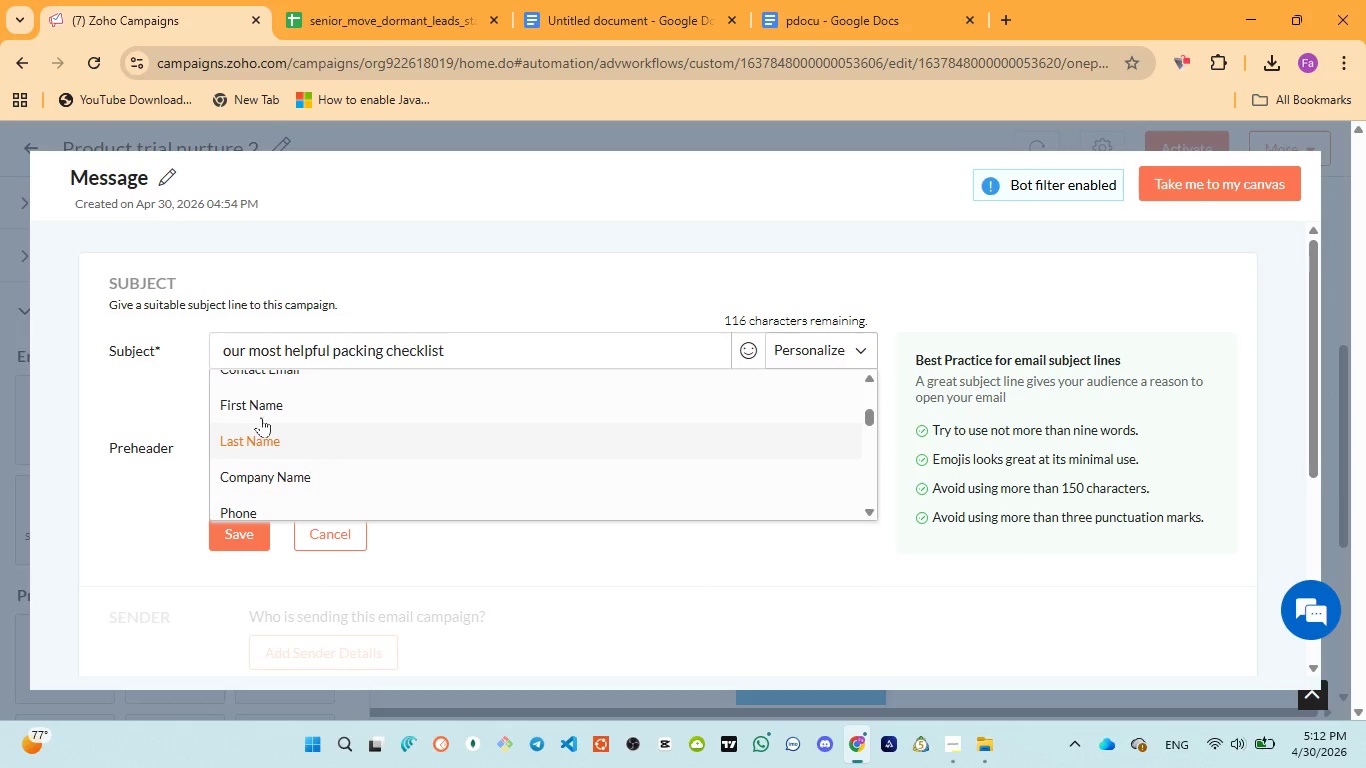 
left_click([259, 411])
 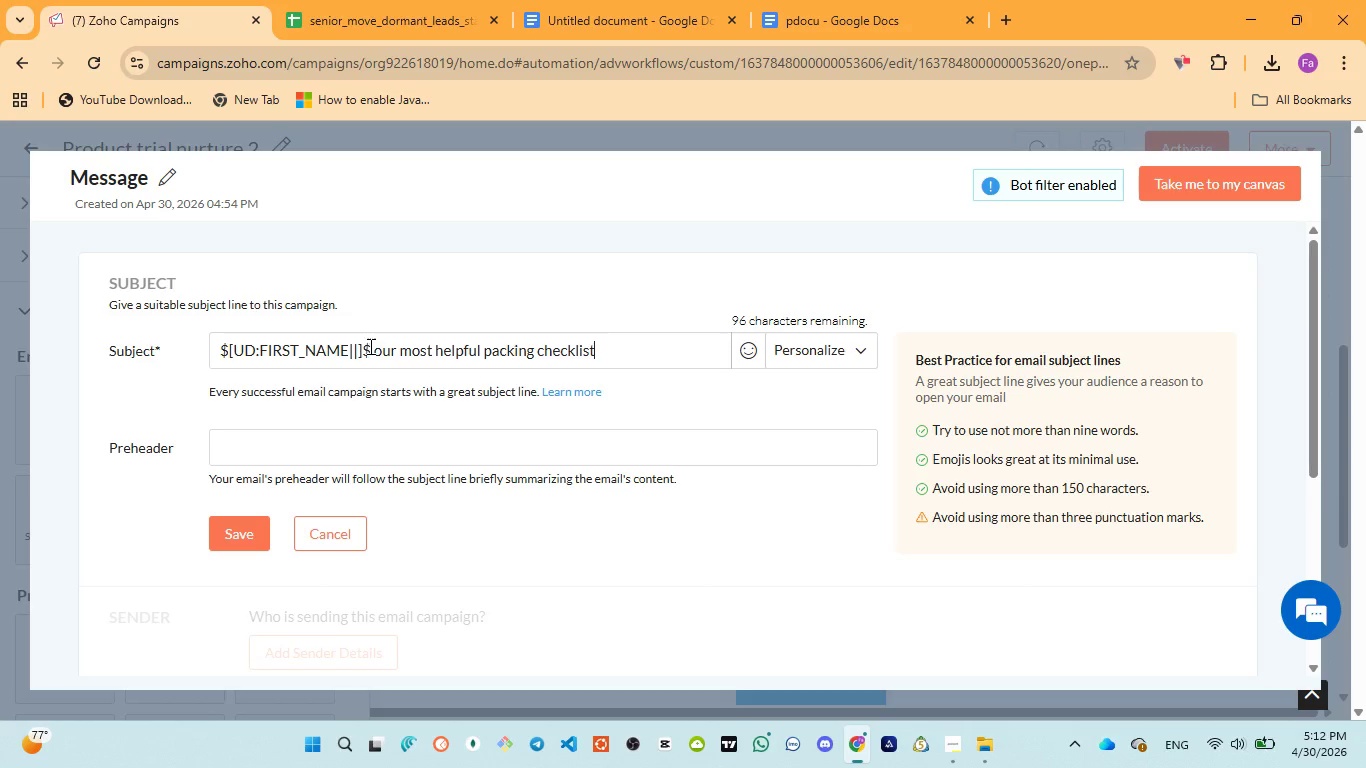 
left_click([370, 345])
 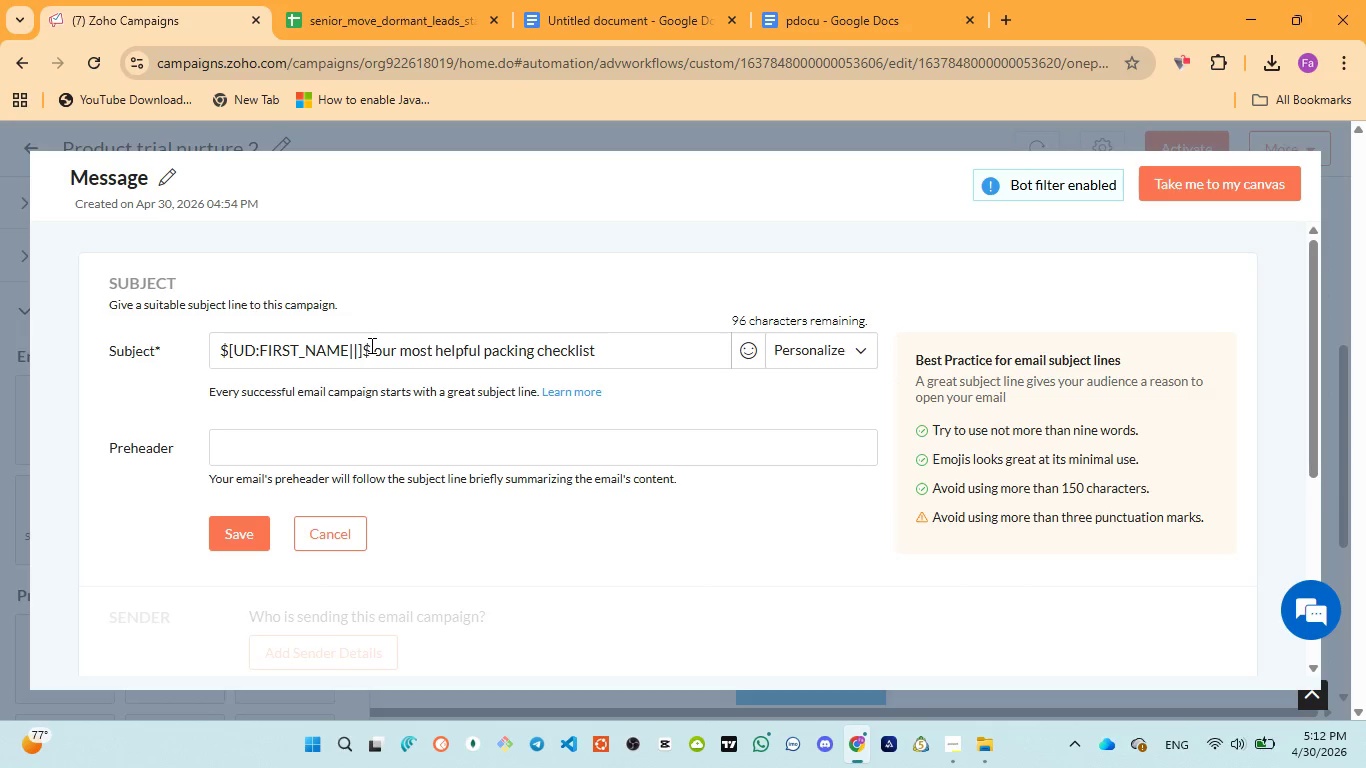 
key(Comma)
 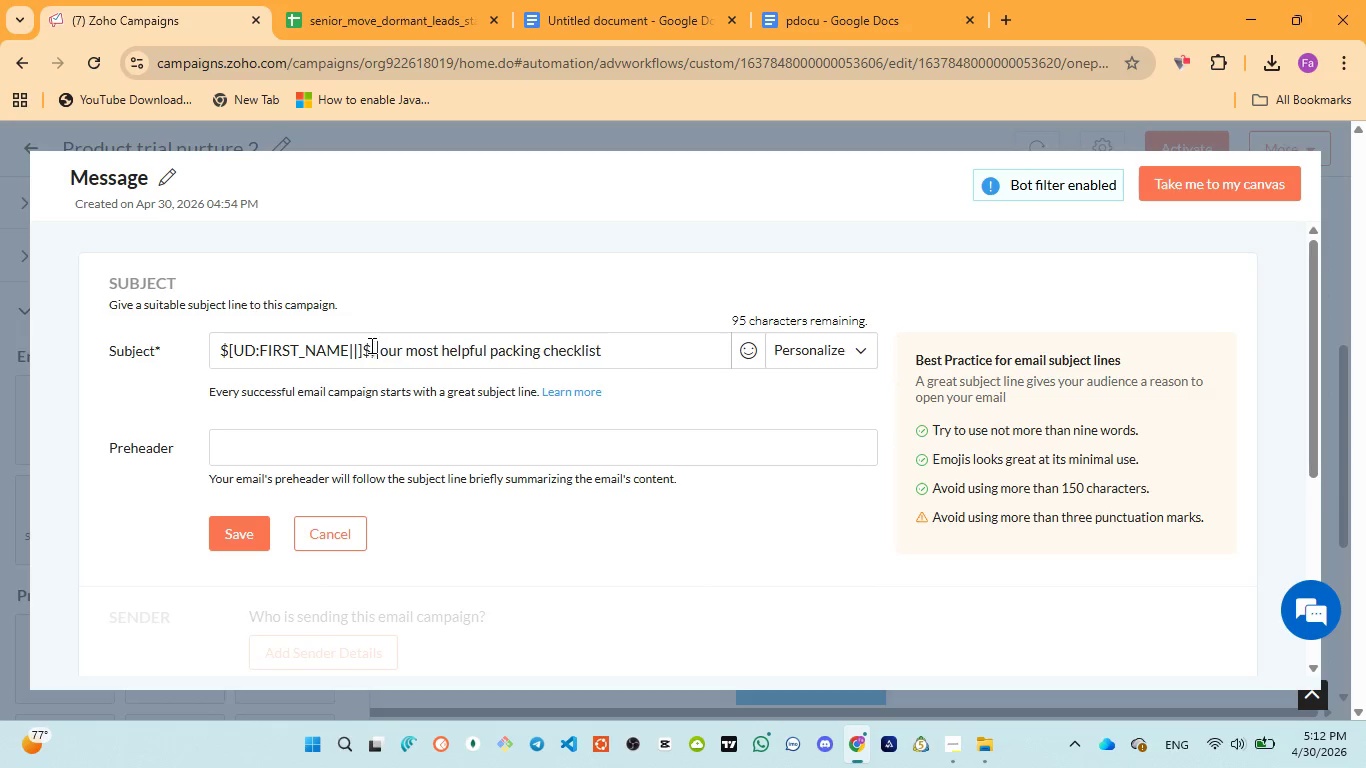 
key(Space)
 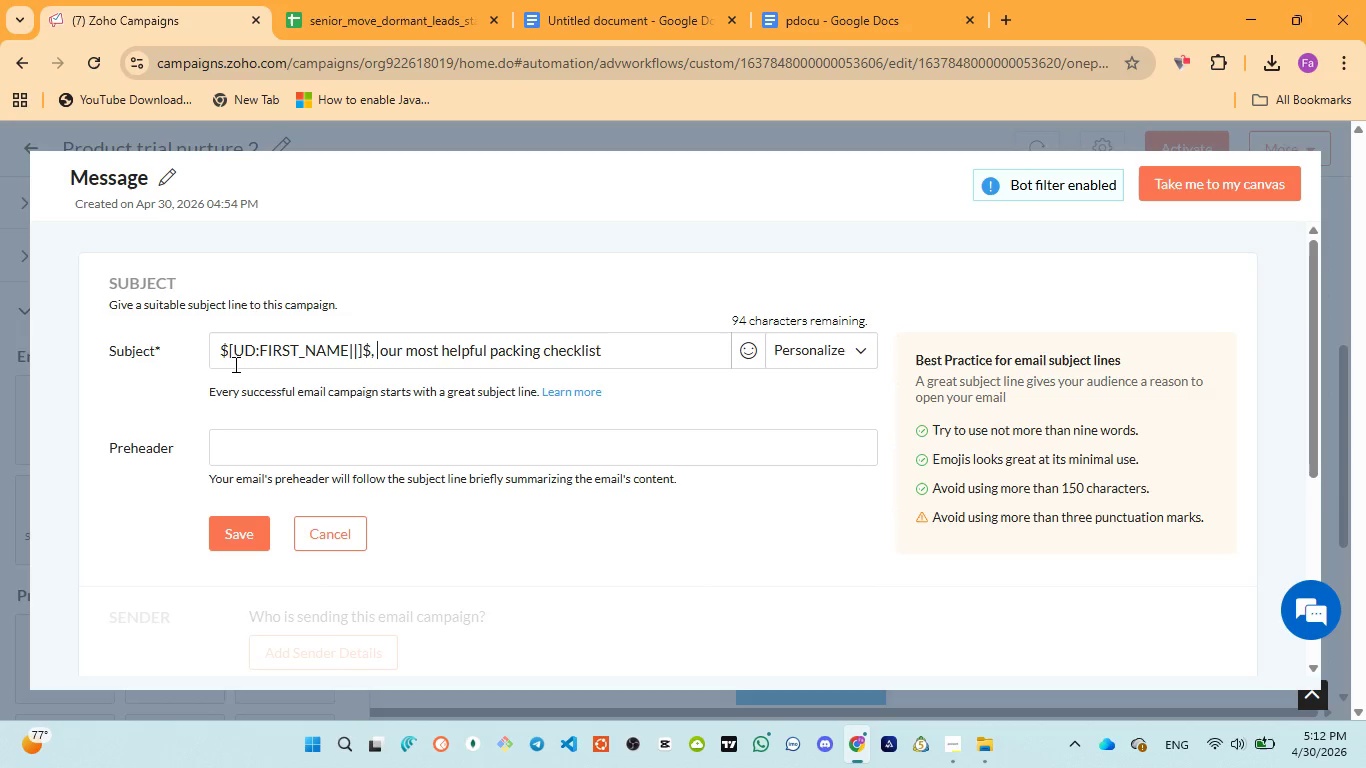 
left_click([223, 354])
 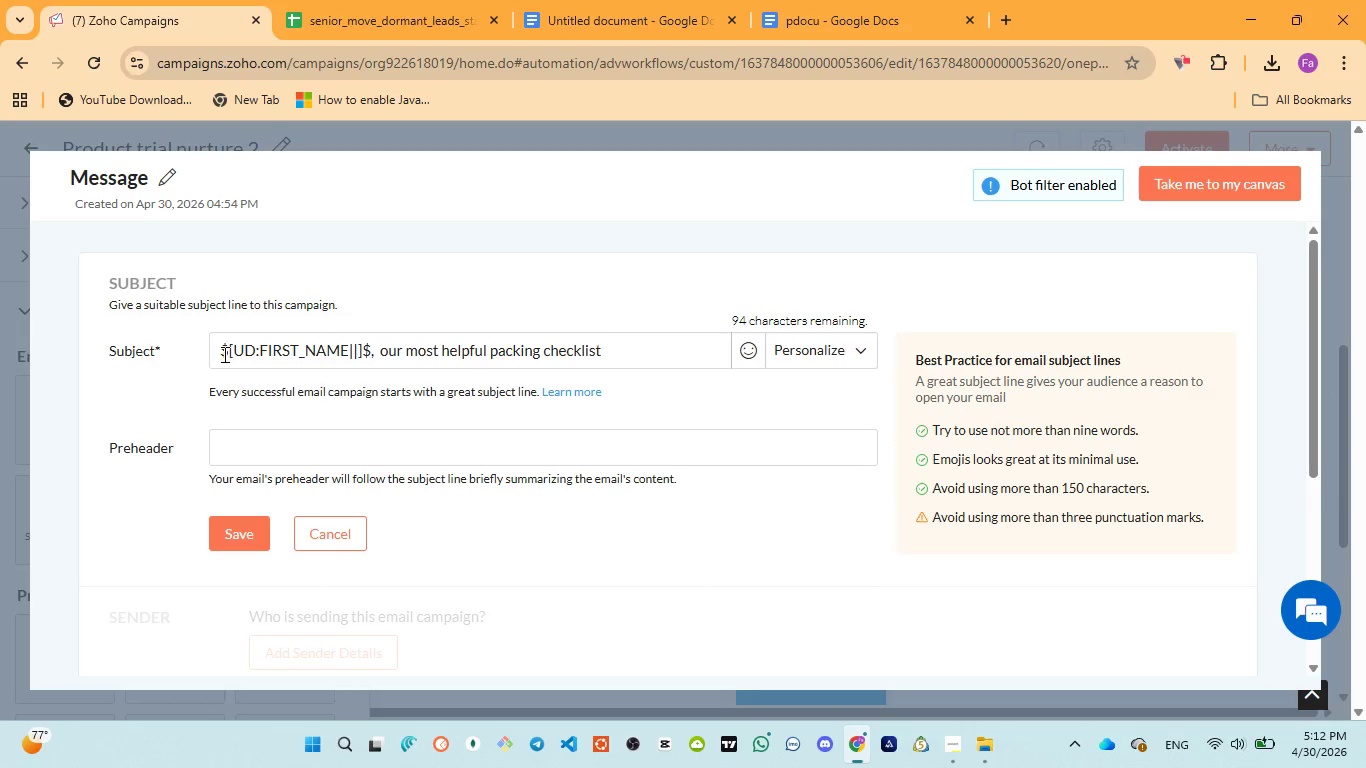 
key(Backspace)
 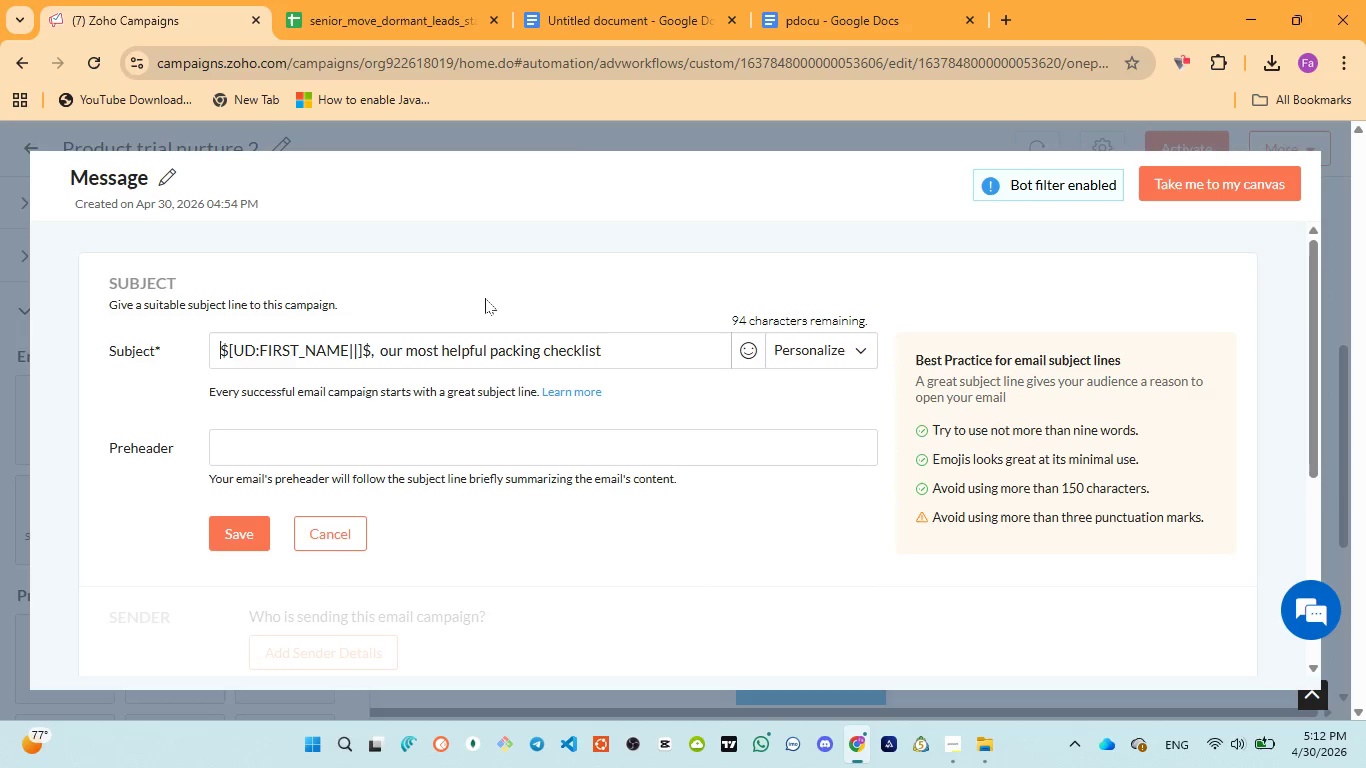 
left_click([822, 25])
 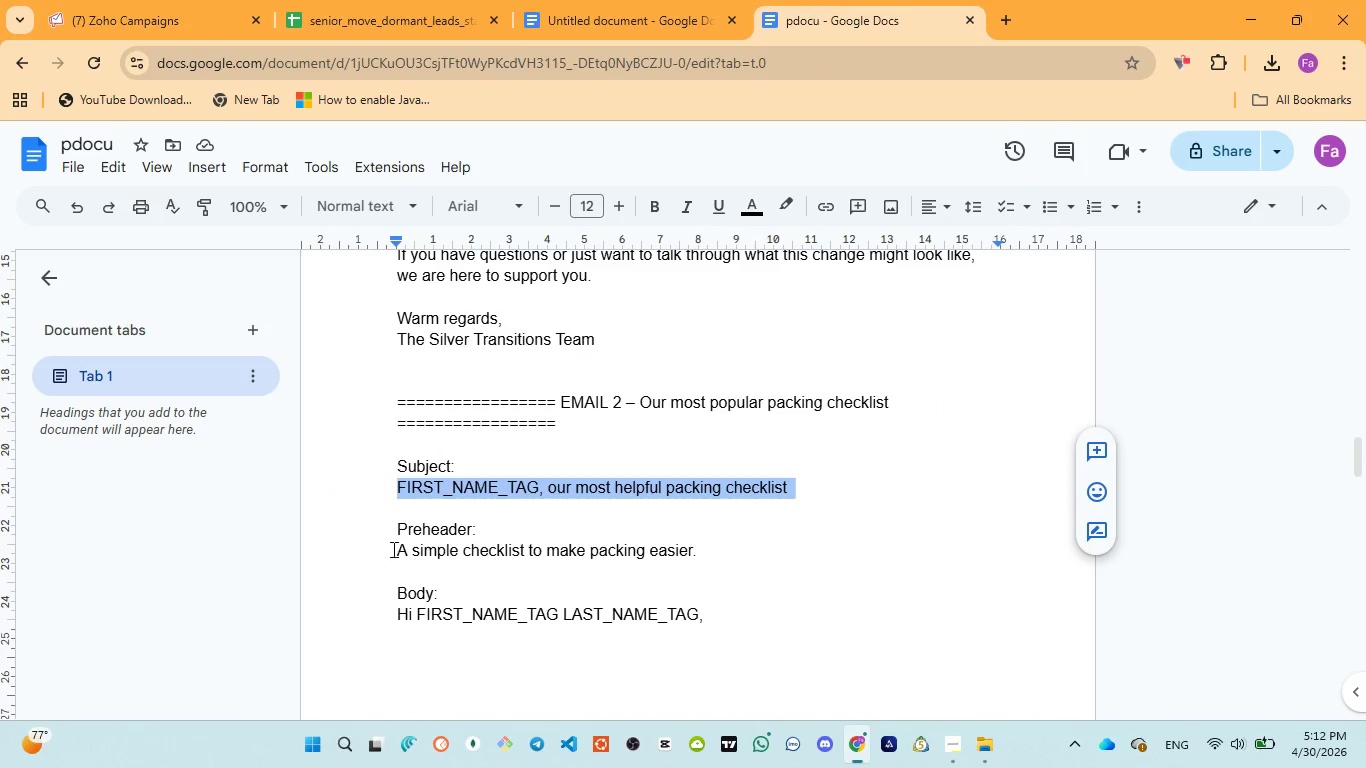 
left_click_drag(start_coordinate=[403, 551], to_coordinate=[505, 535])
 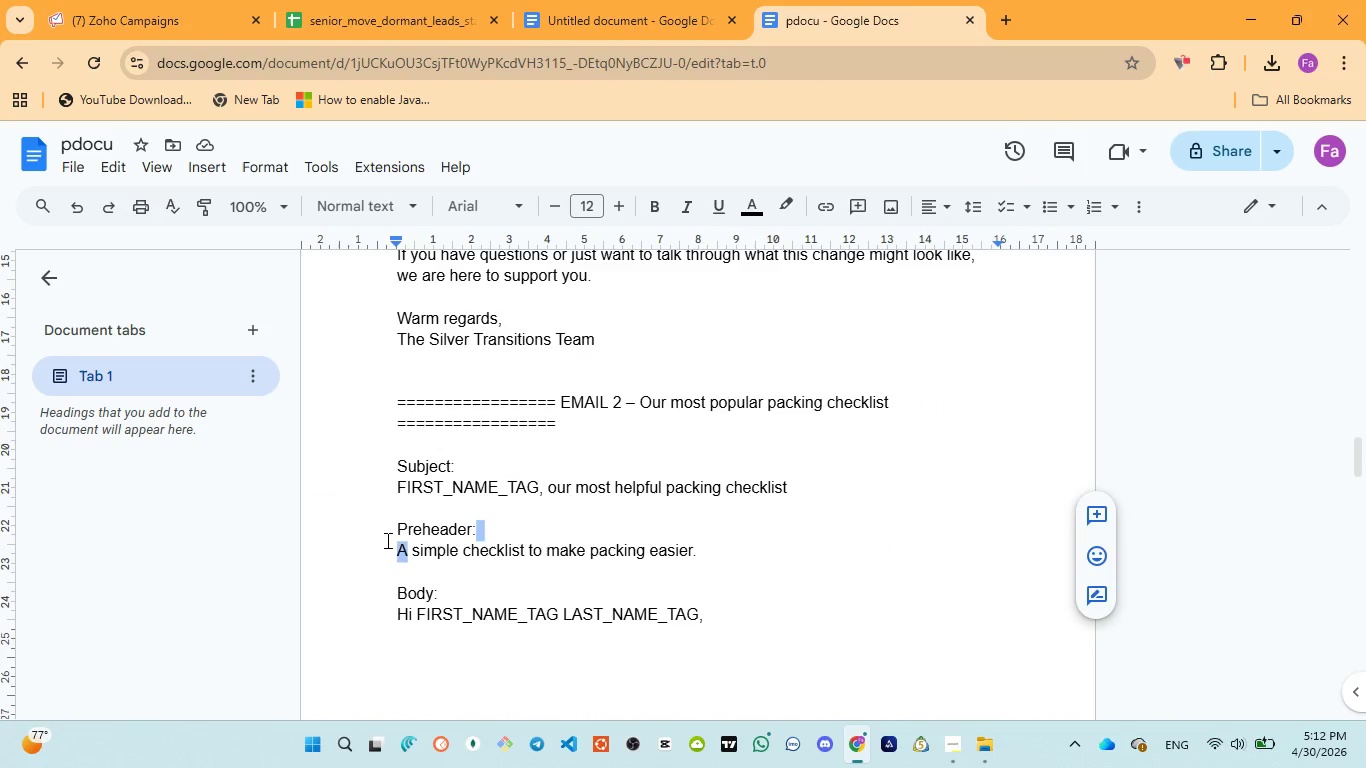 
left_click([387, 541])
 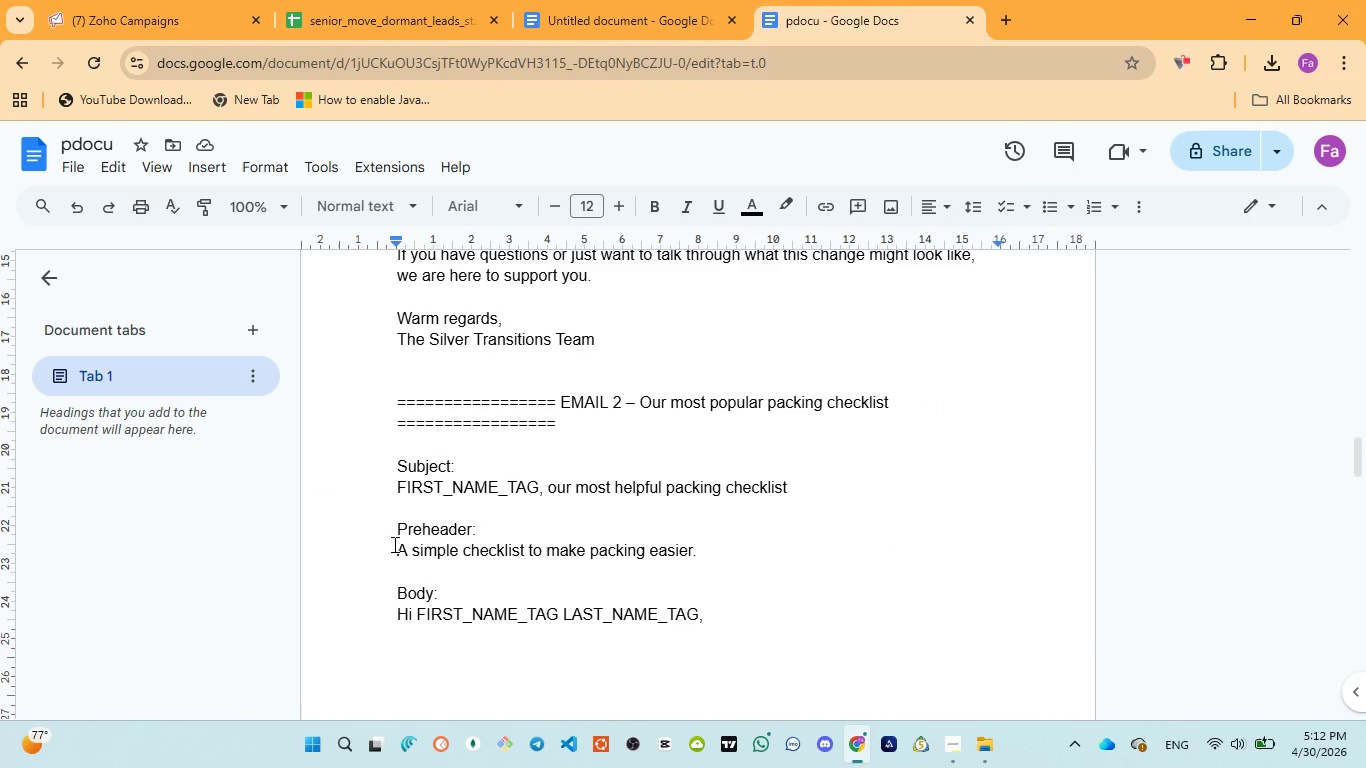 
left_click_drag(start_coordinate=[393, 545], to_coordinate=[707, 550])
 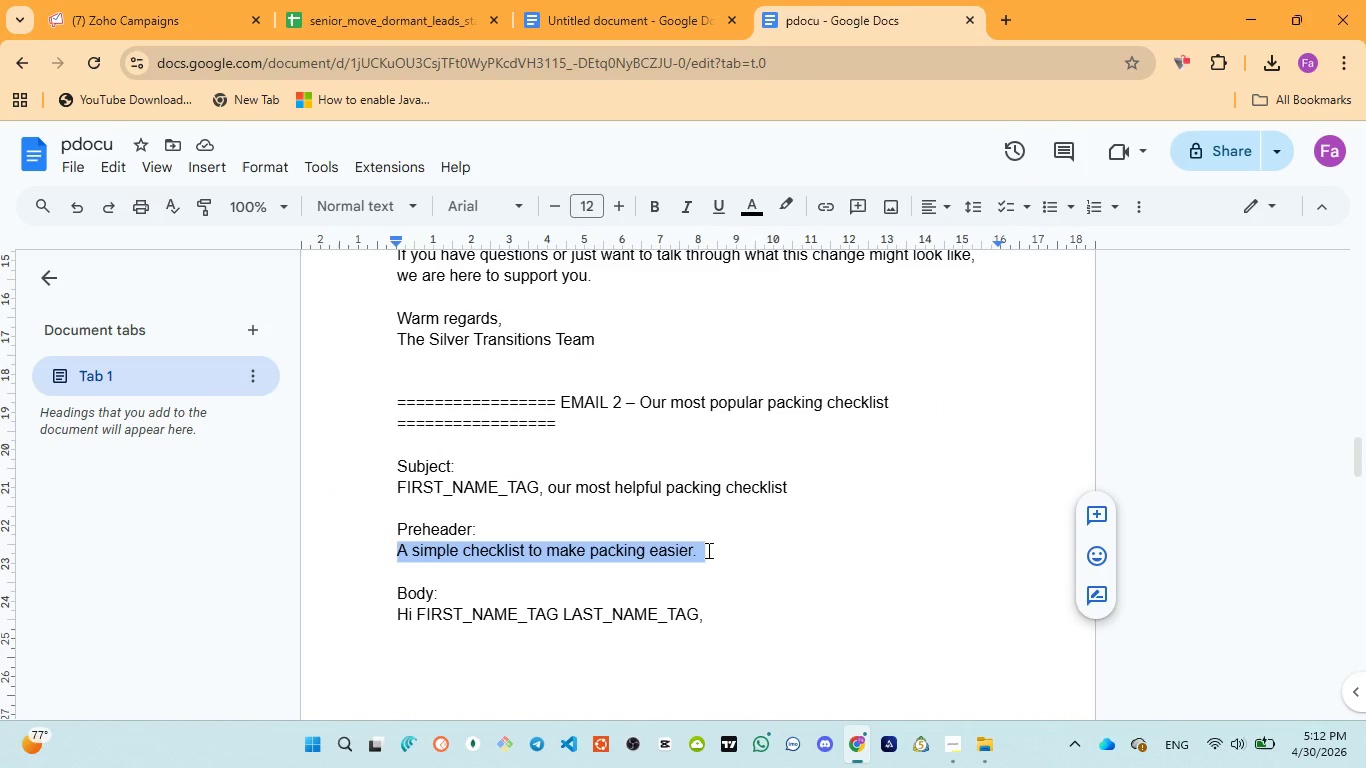 
key(Control+C)
 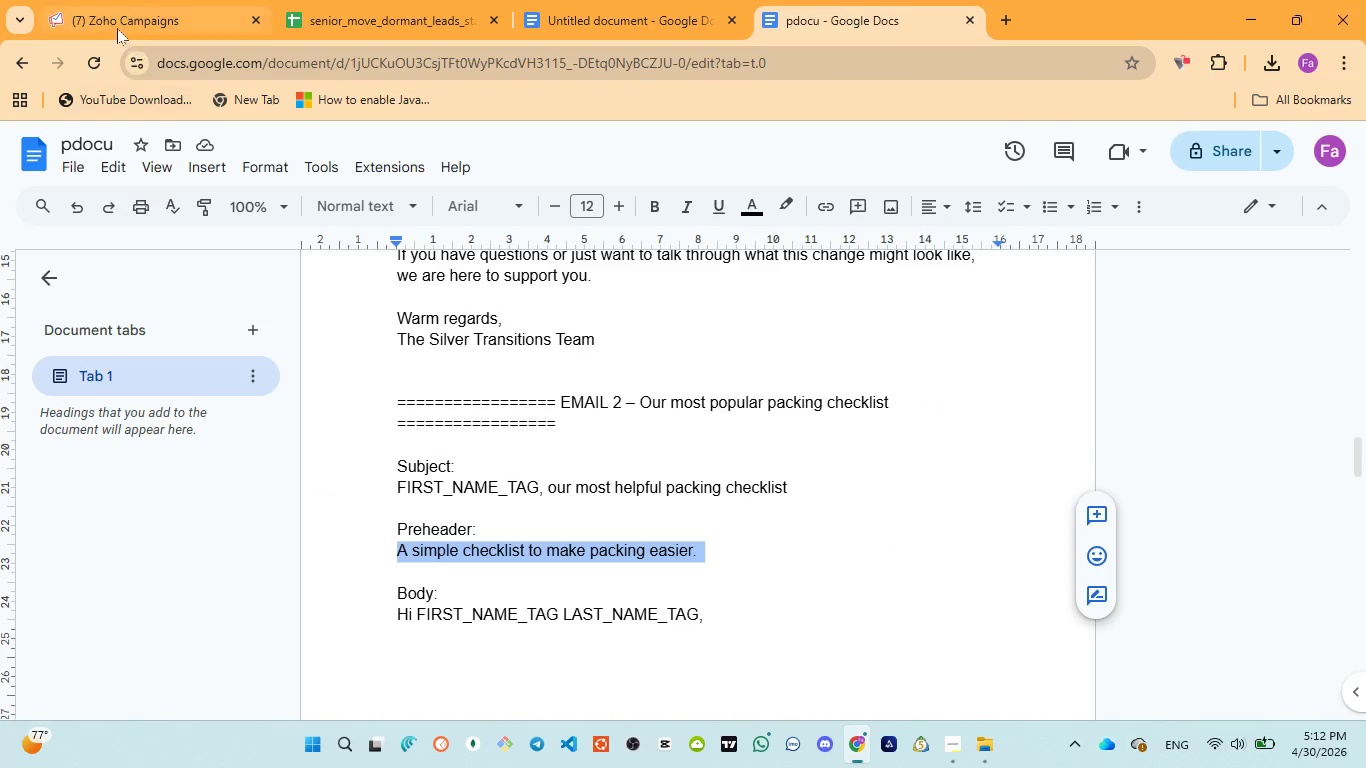 
left_click([111, 13])
 